 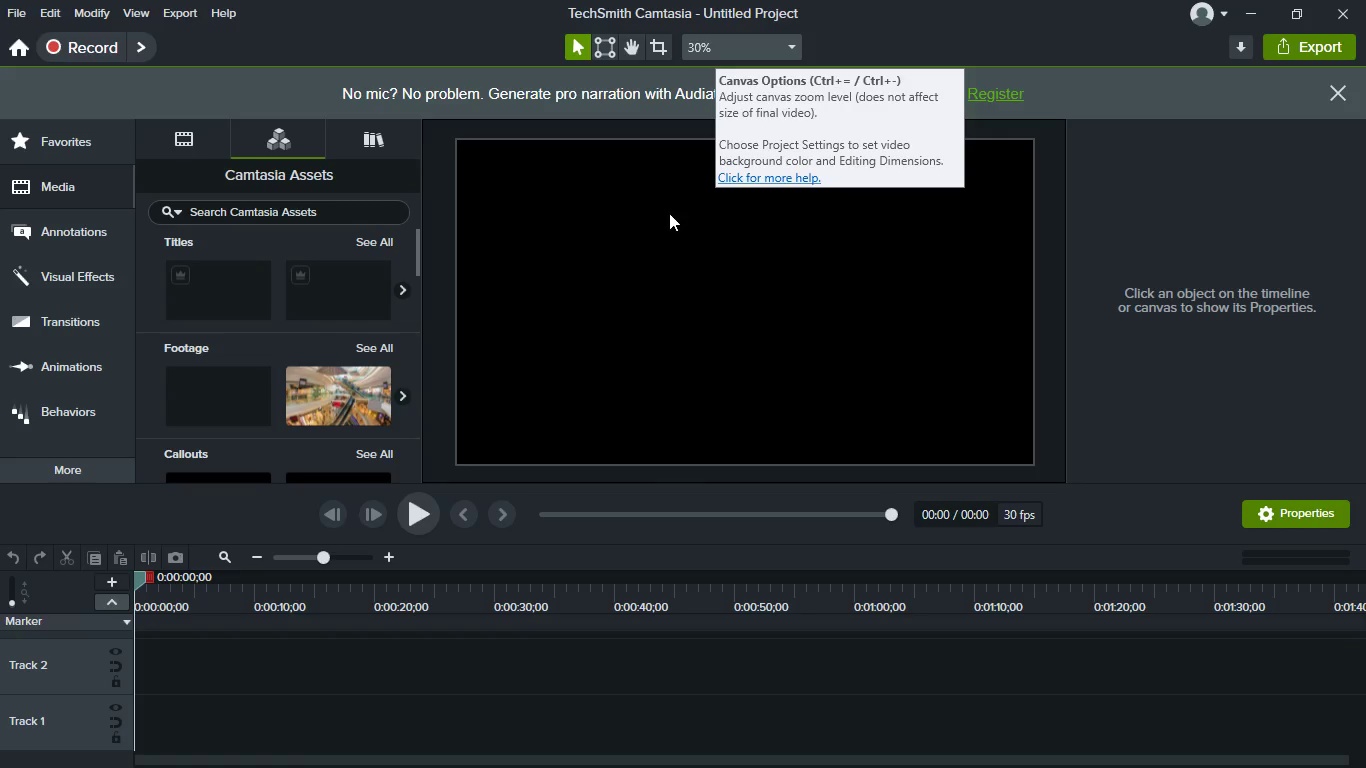 
left_click([1346, 97])
 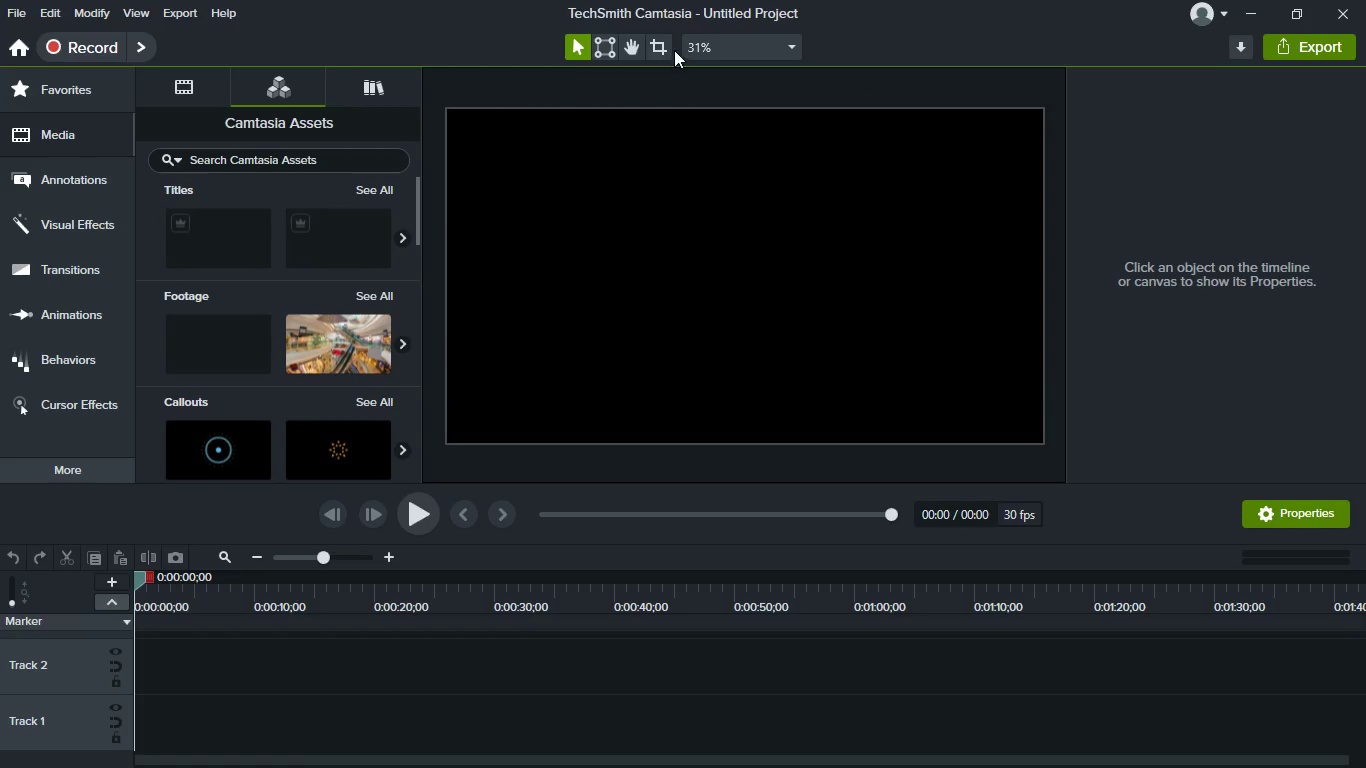 
left_click_drag(start_coordinate=[694, 50], to_coordinate=[731, 385])
 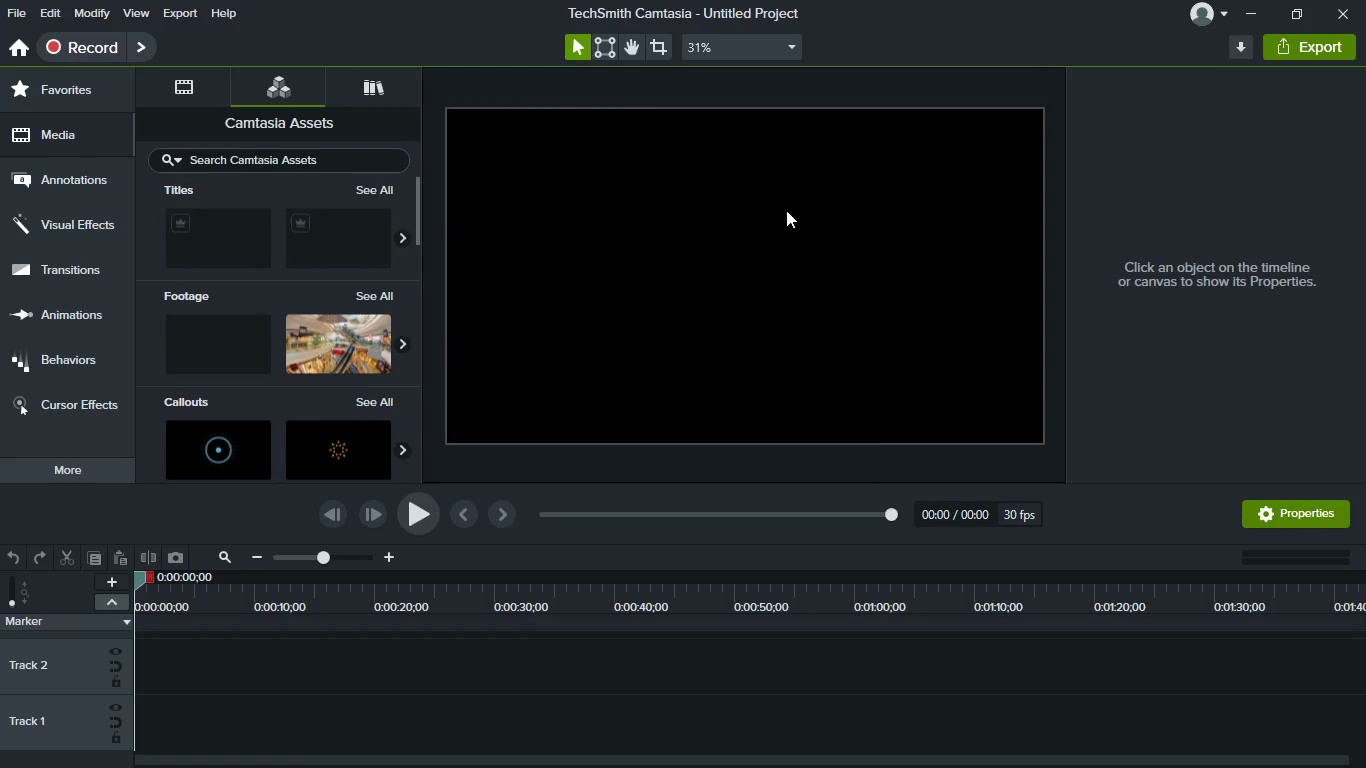 
scroll: coordinate [738, 274], scroll_direction: down, amount: 3.0
 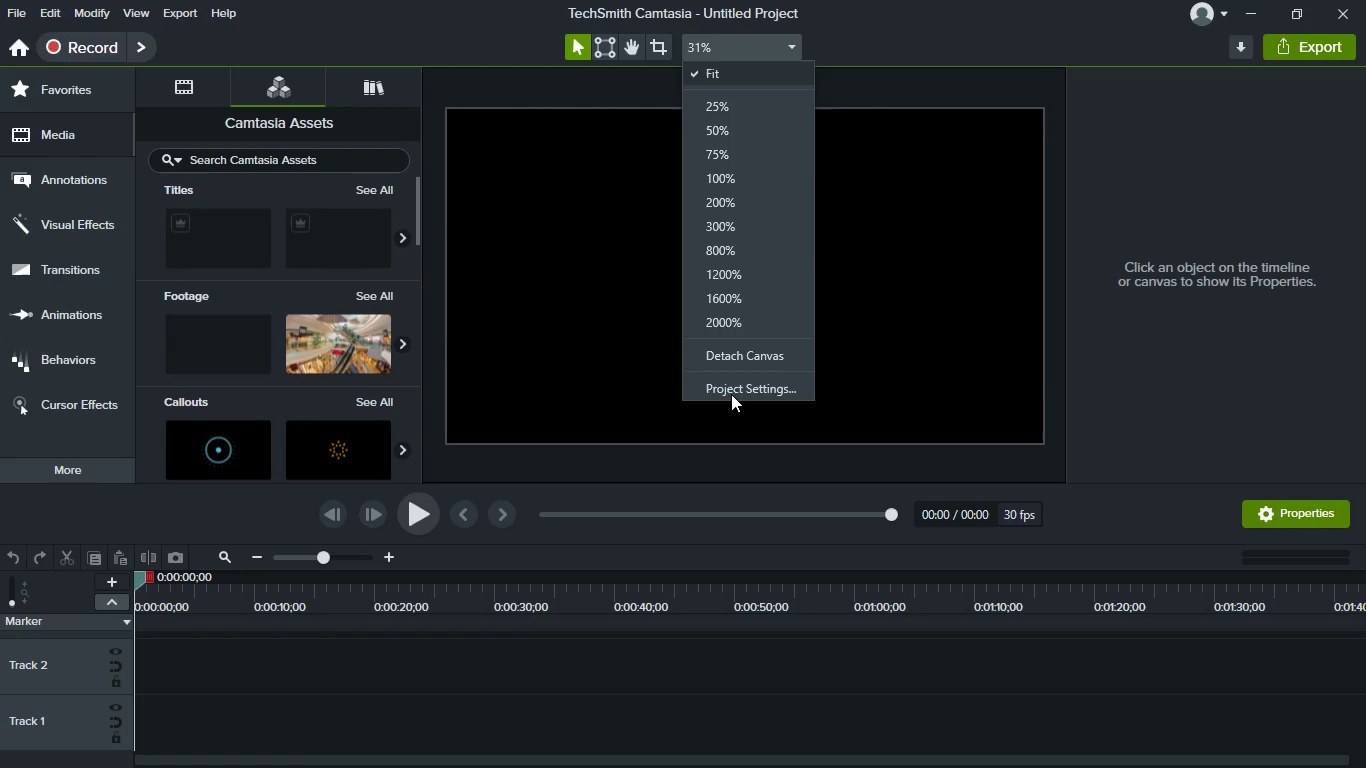 
left_click([731, 385])
 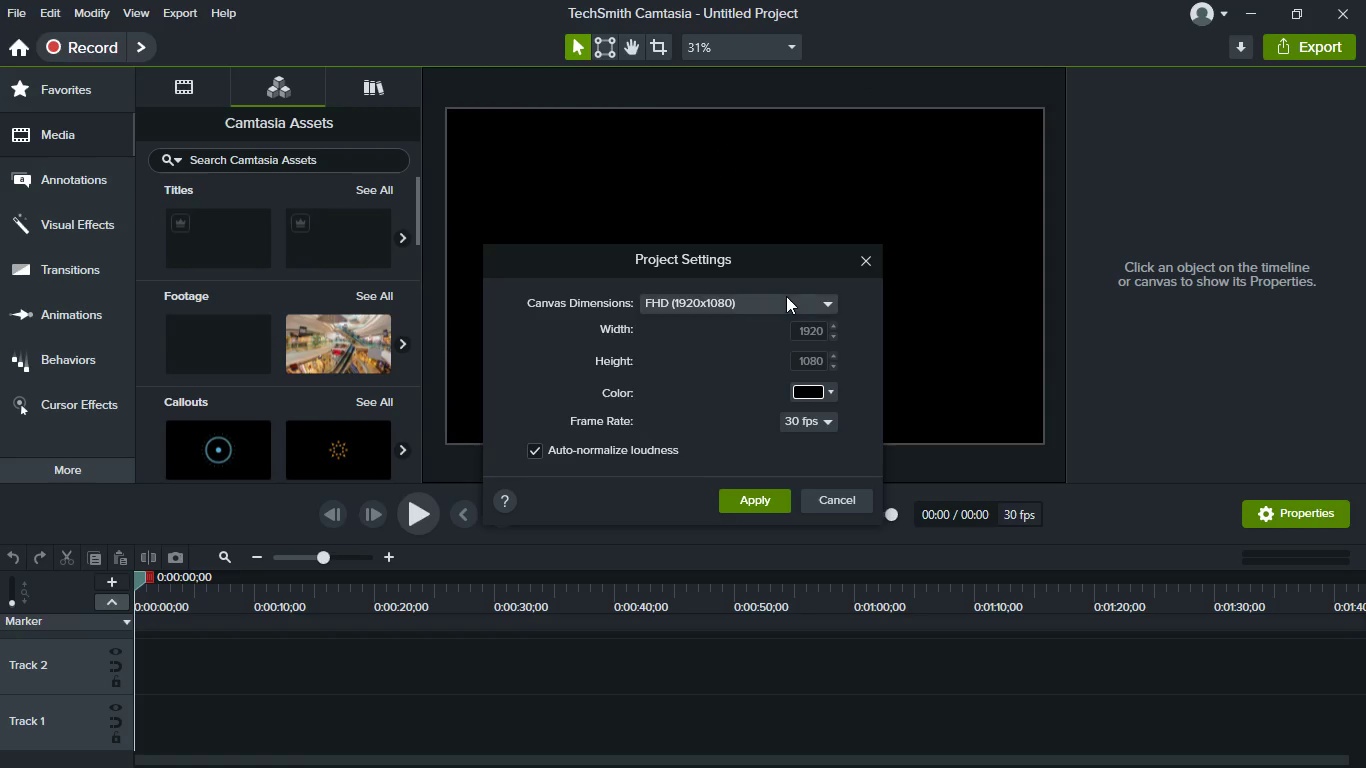 
left_click_drag(start_coordinate=[787, 300], to_coordinate=[745, 515])
 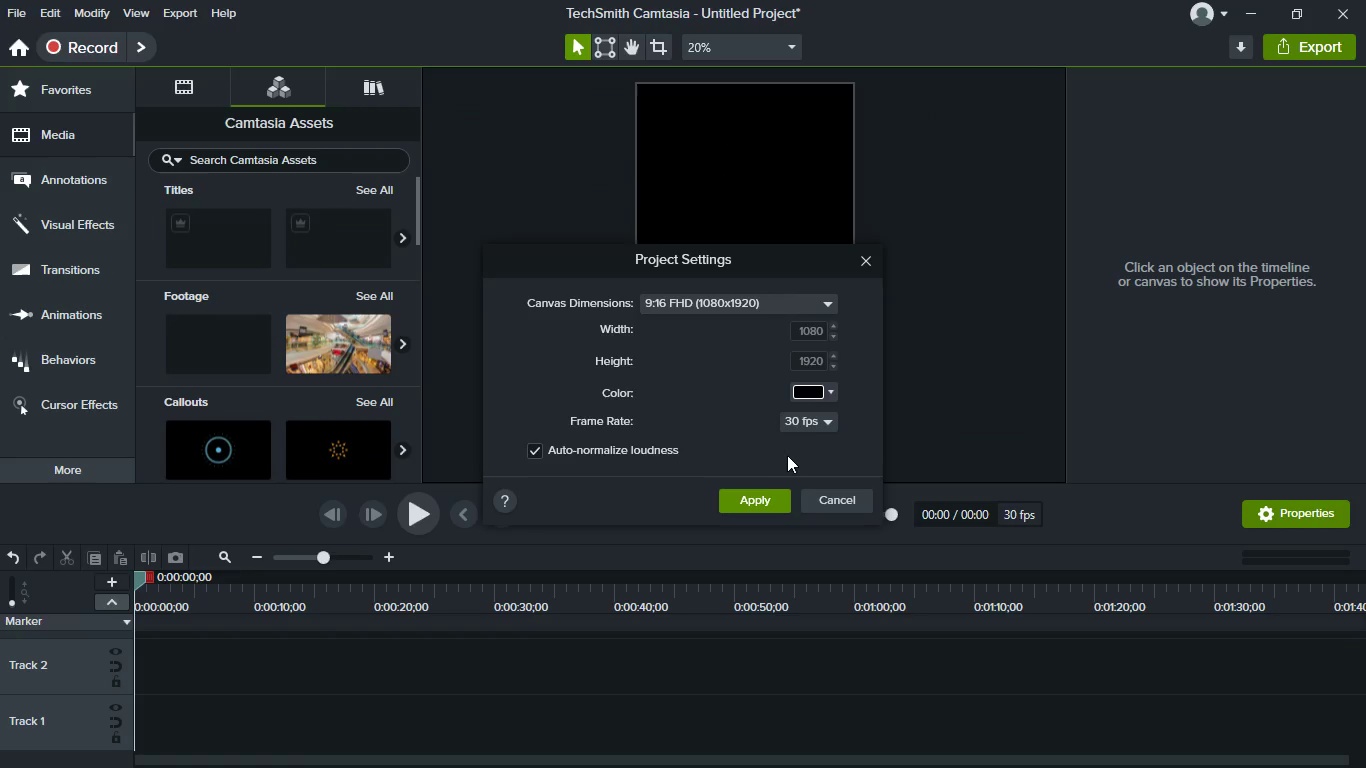 
scroll: coordinate [741, 436], scroll_direction: down, amount: 4.0
 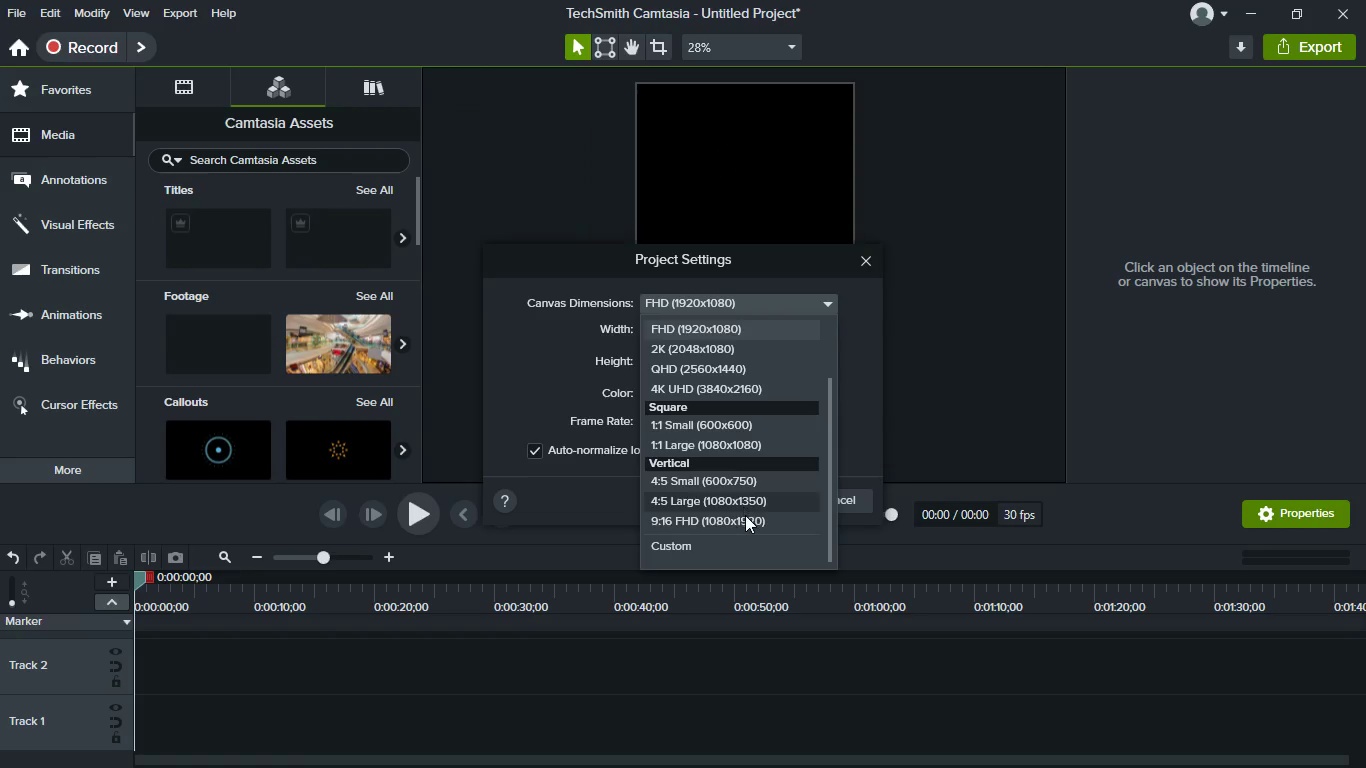 
left_click([745, 515])
 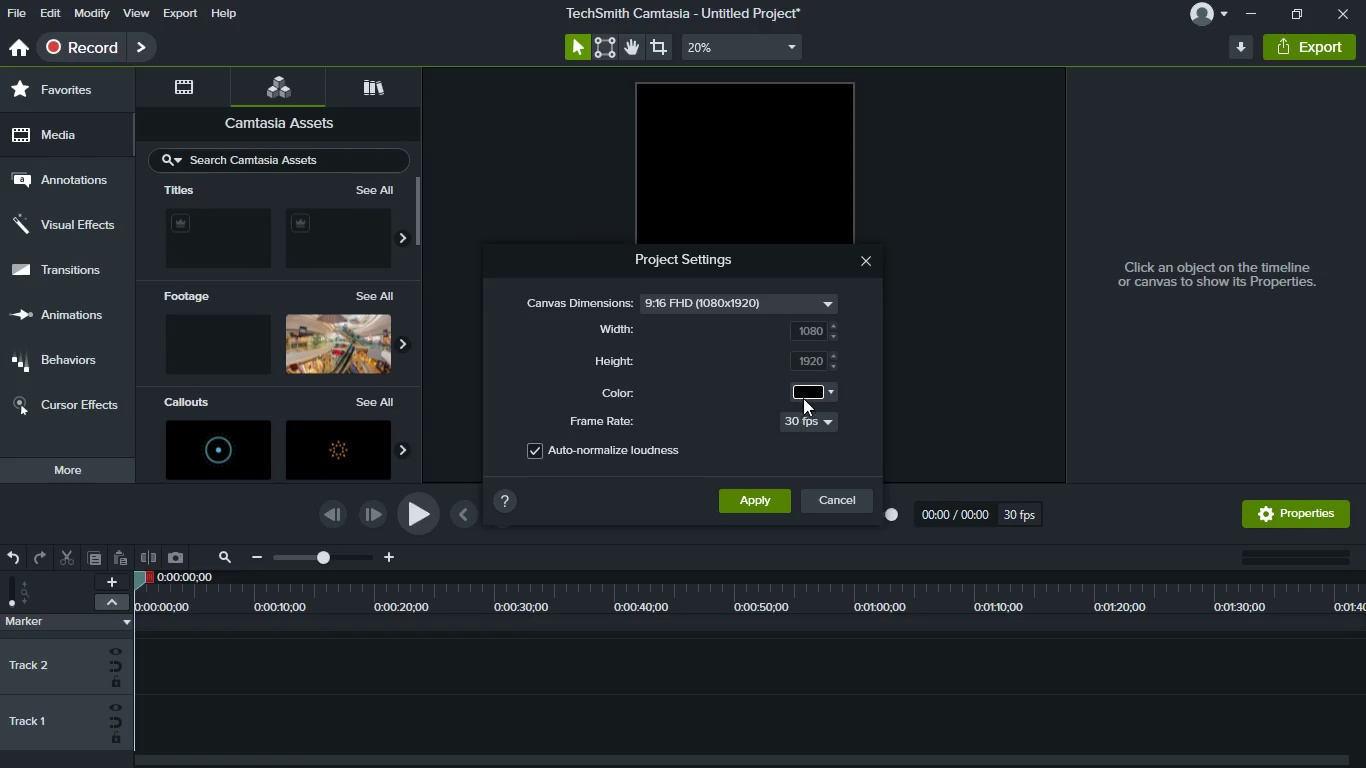 
left_click([809, 388])
 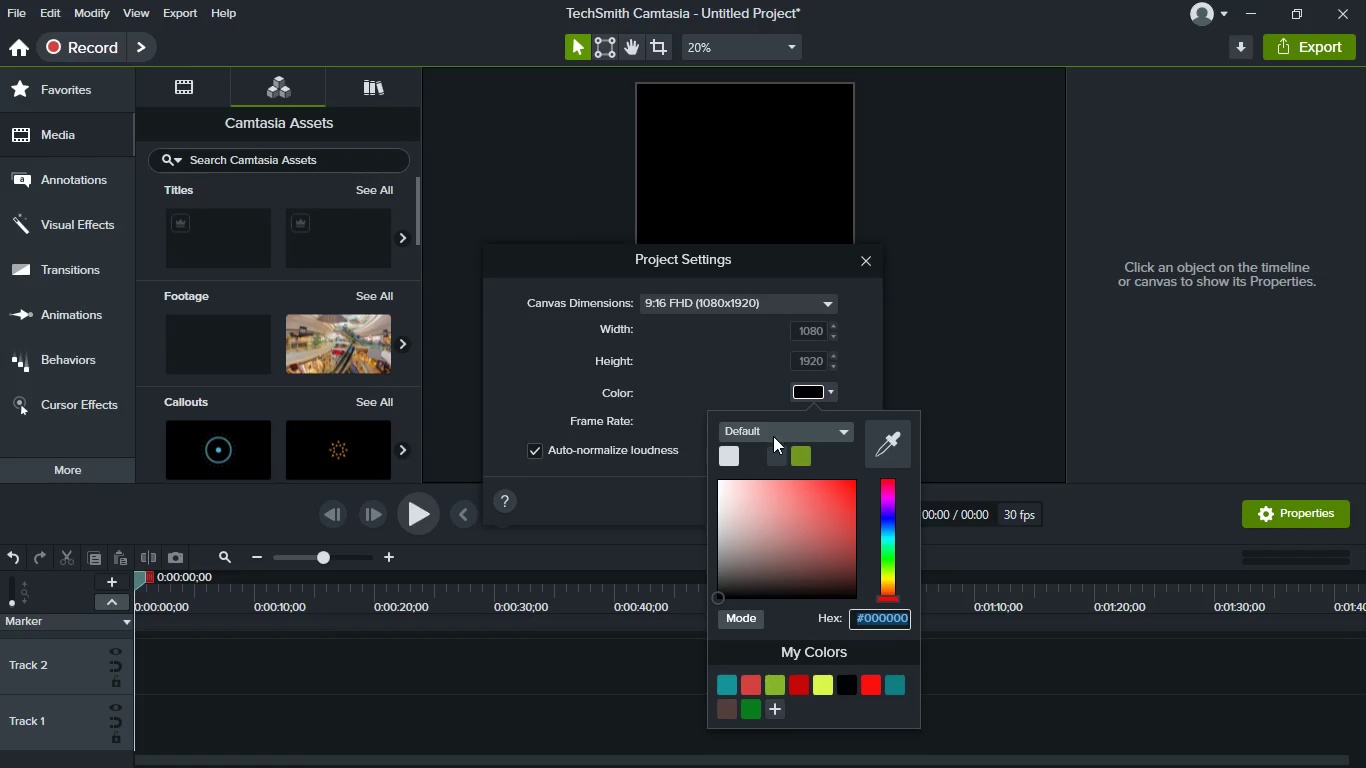 
left_click([773, 445])
 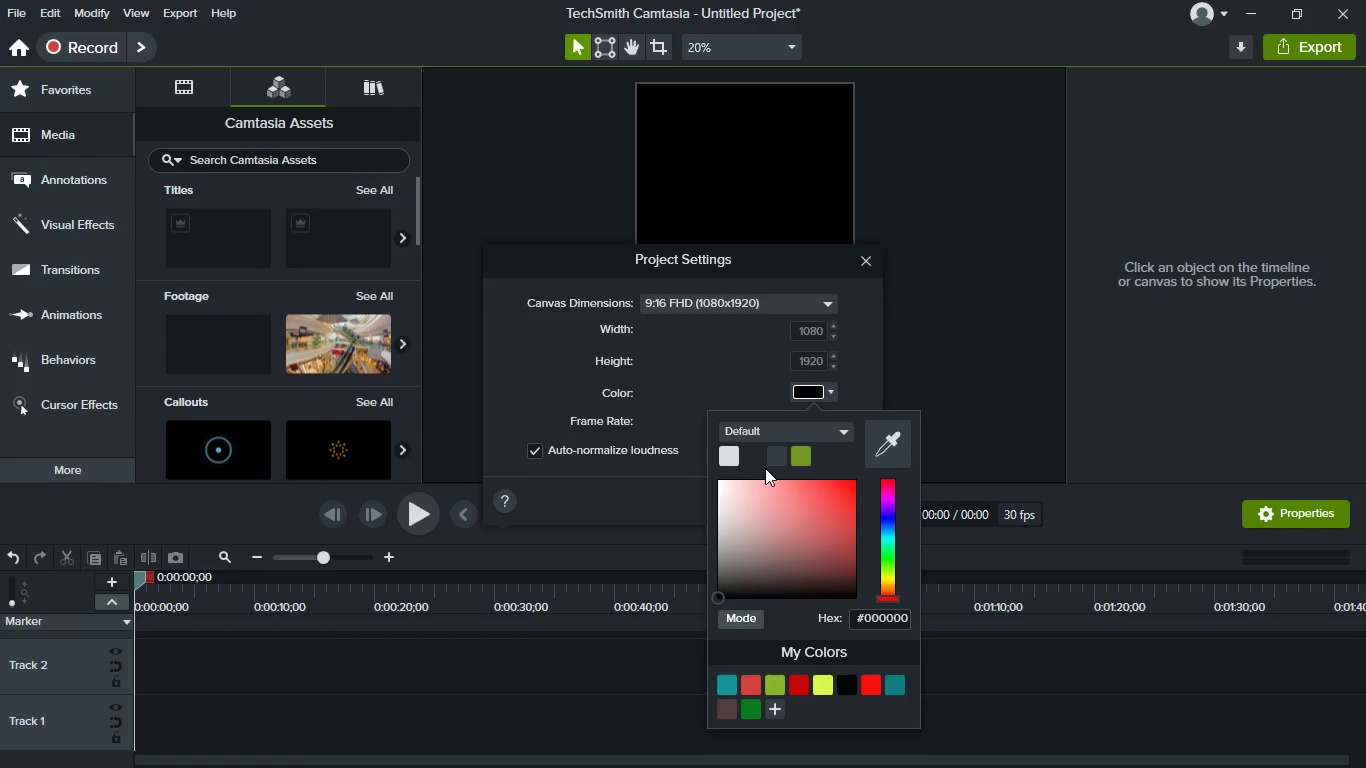 
left_click([765, 464])
 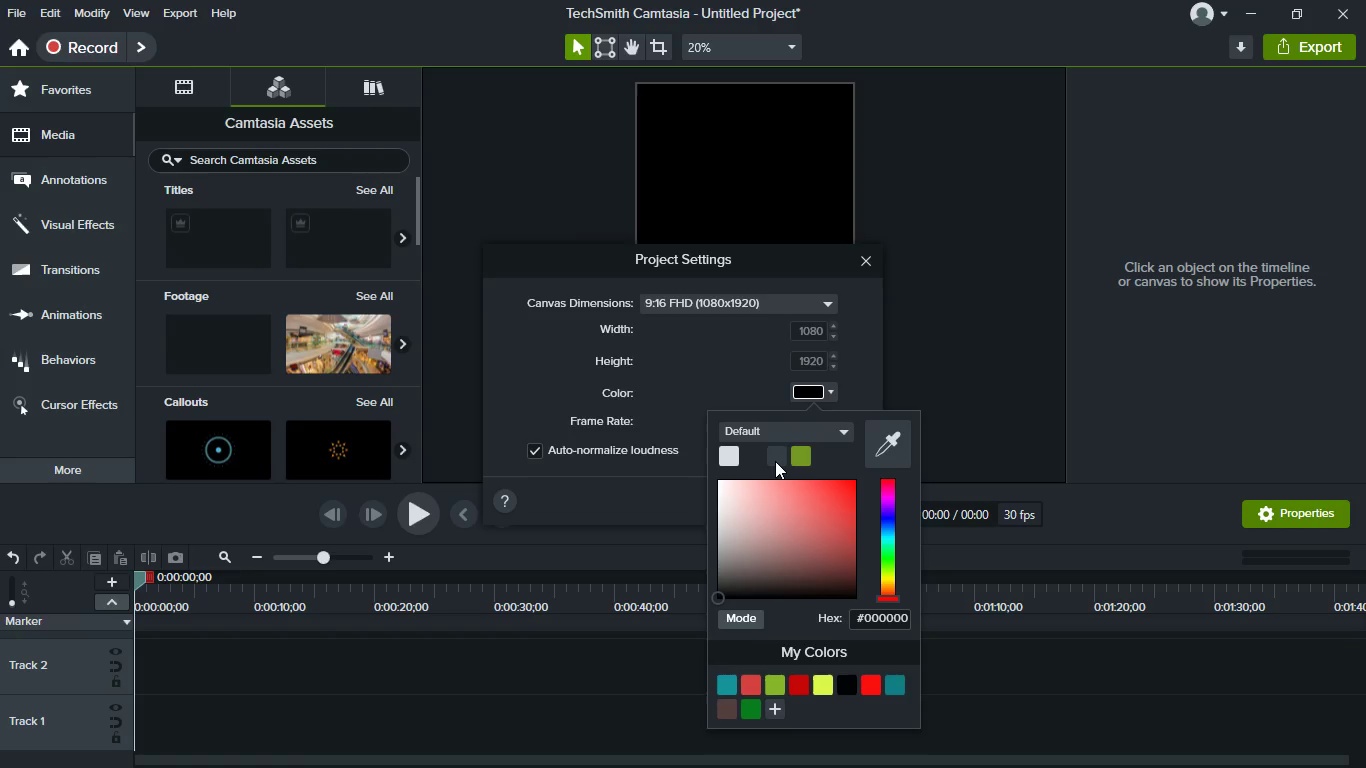 
left_click([775, 461])
 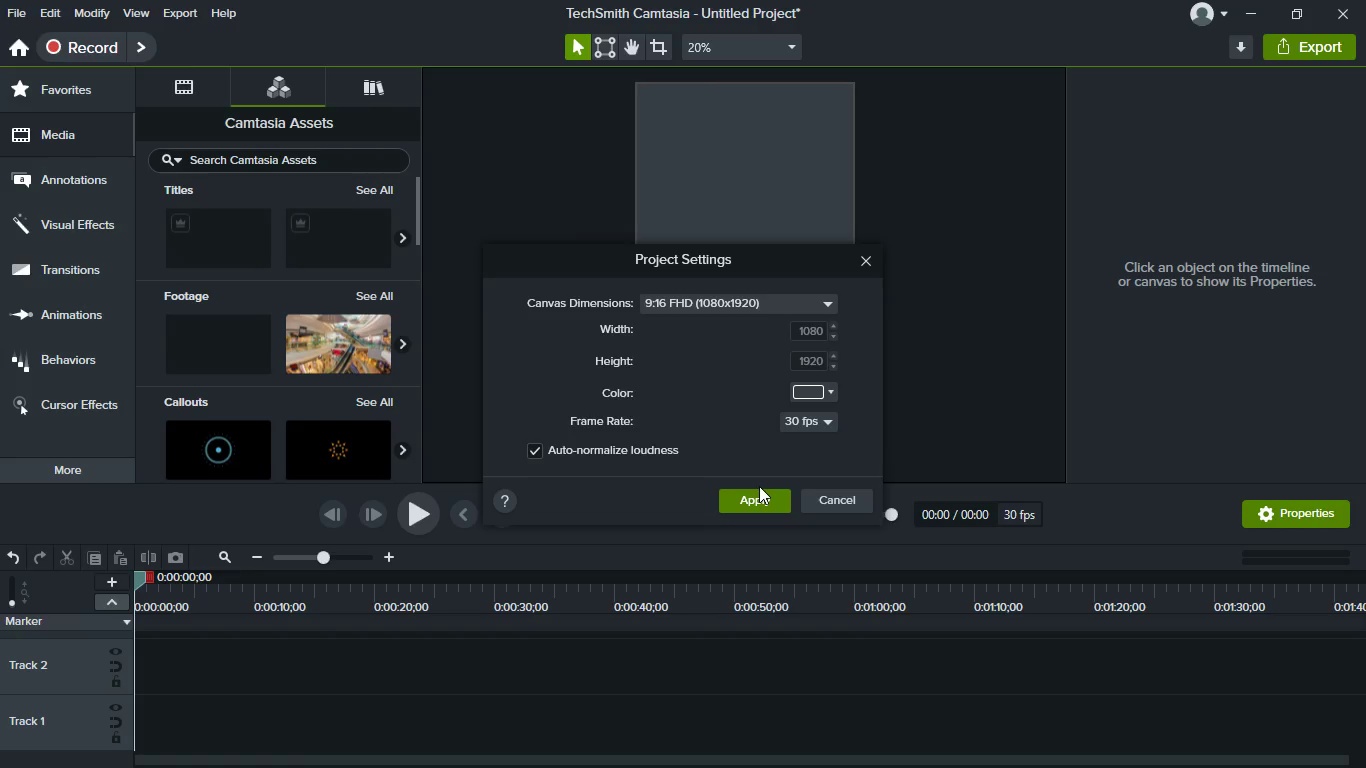 
left_click([759, 498])
 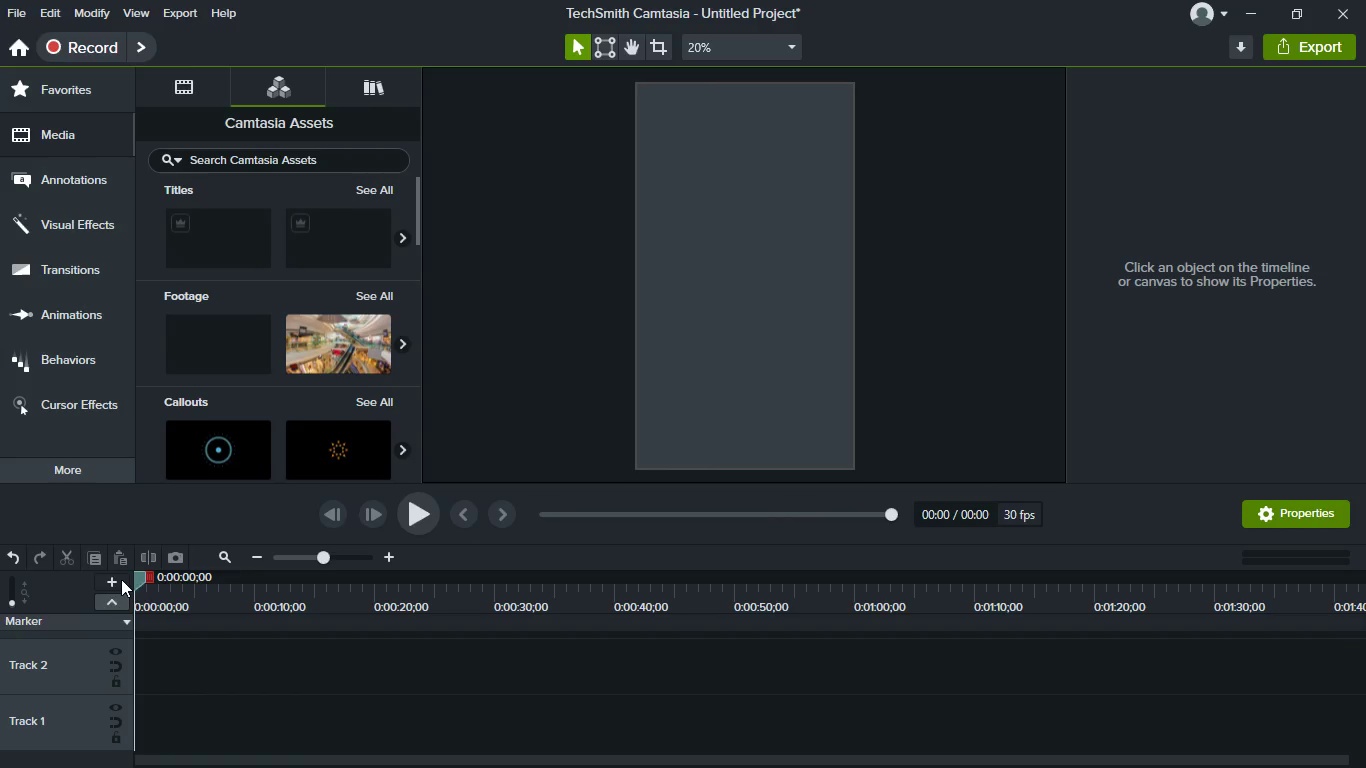 
left_click([116, 582])
 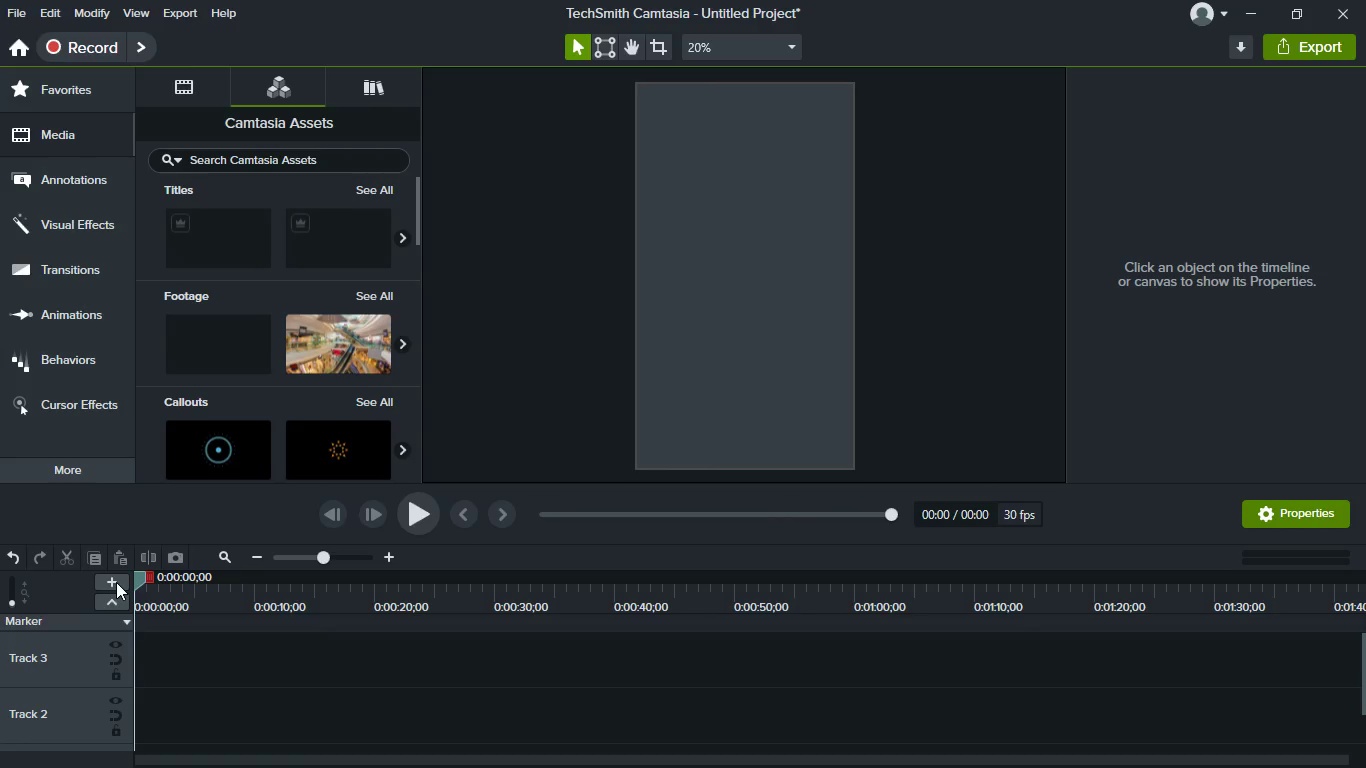 
left_click([116, 582])
 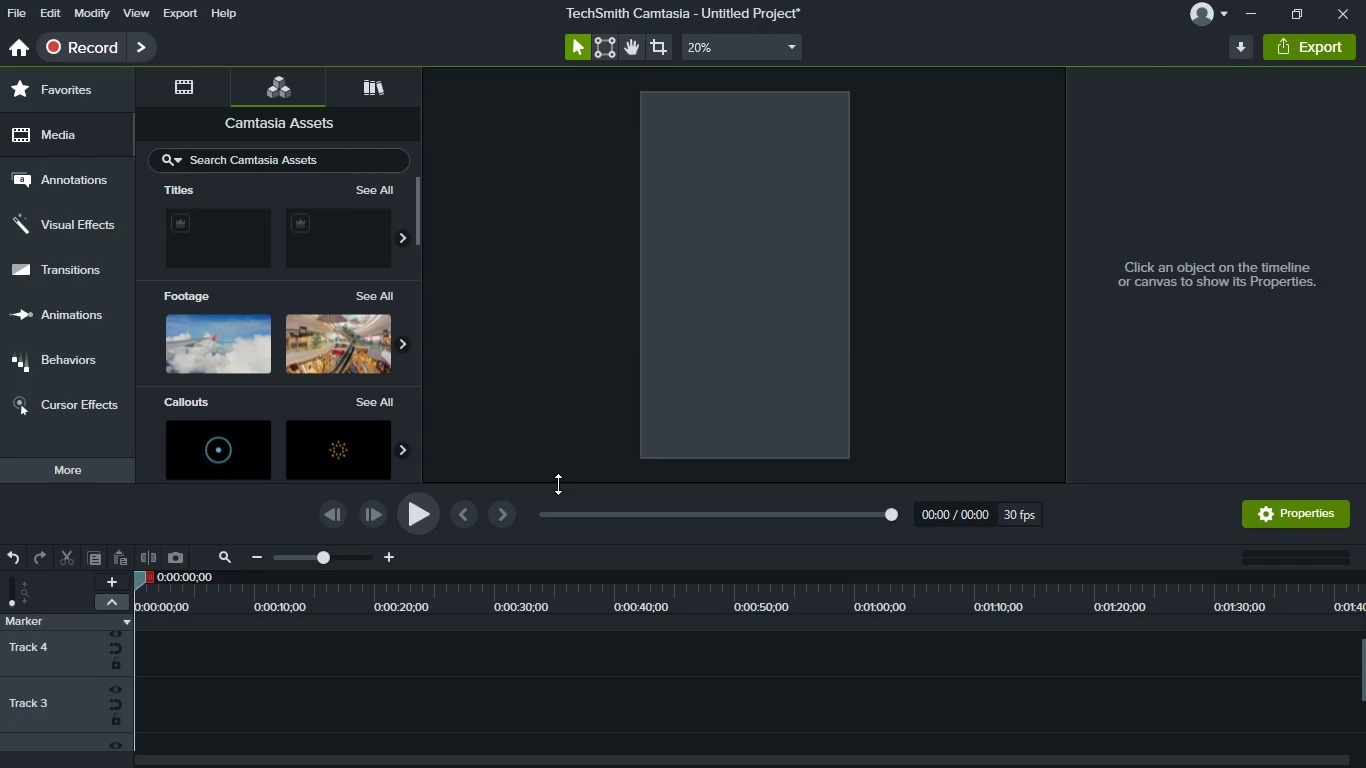 
left_click([206, 80])
 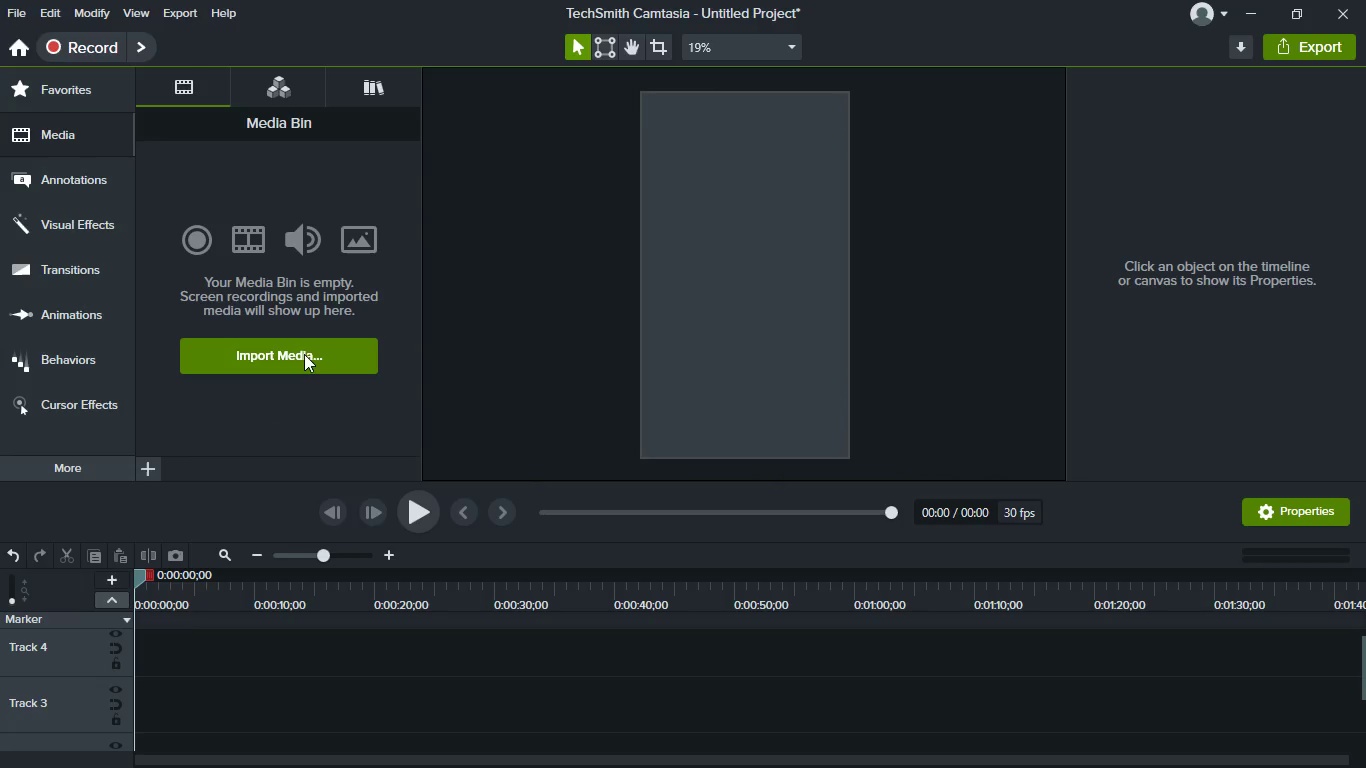 
left_click([306, 356])
 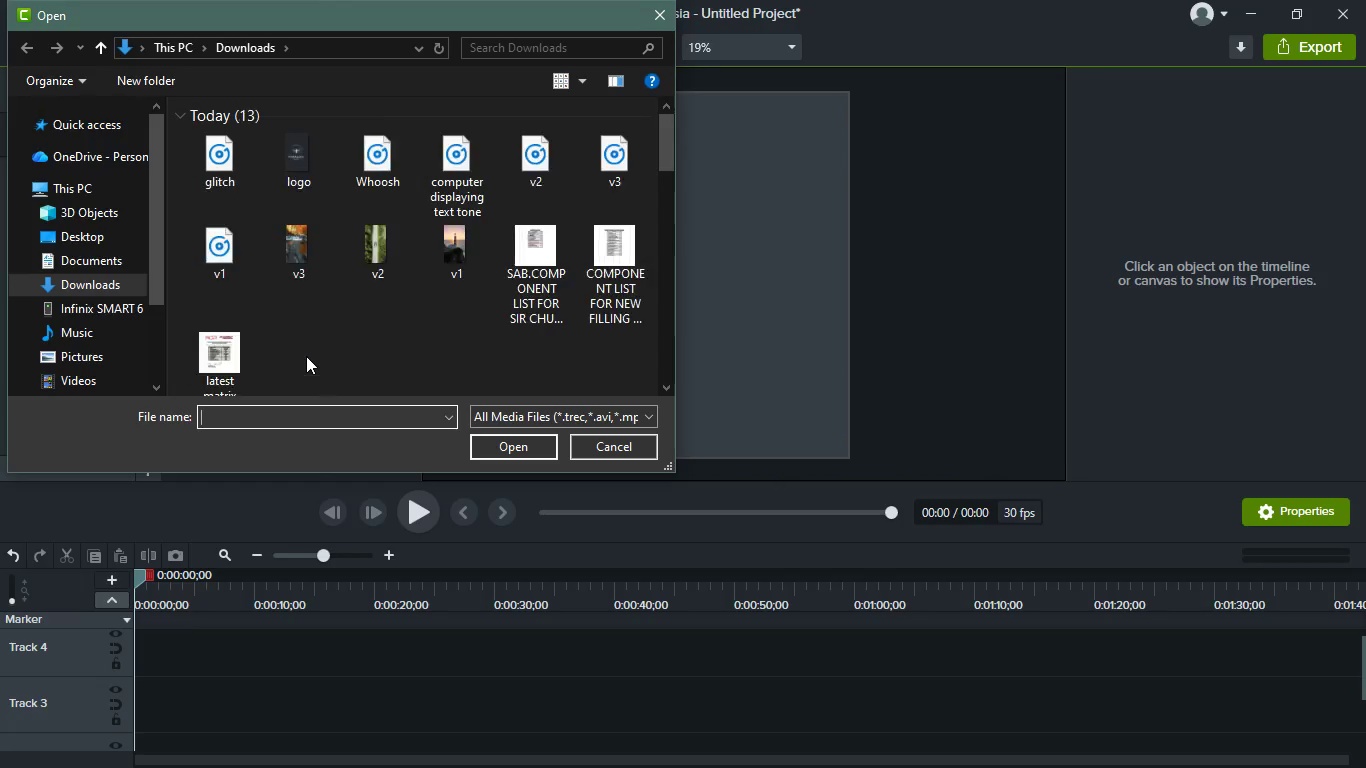 
wait(5.31)
 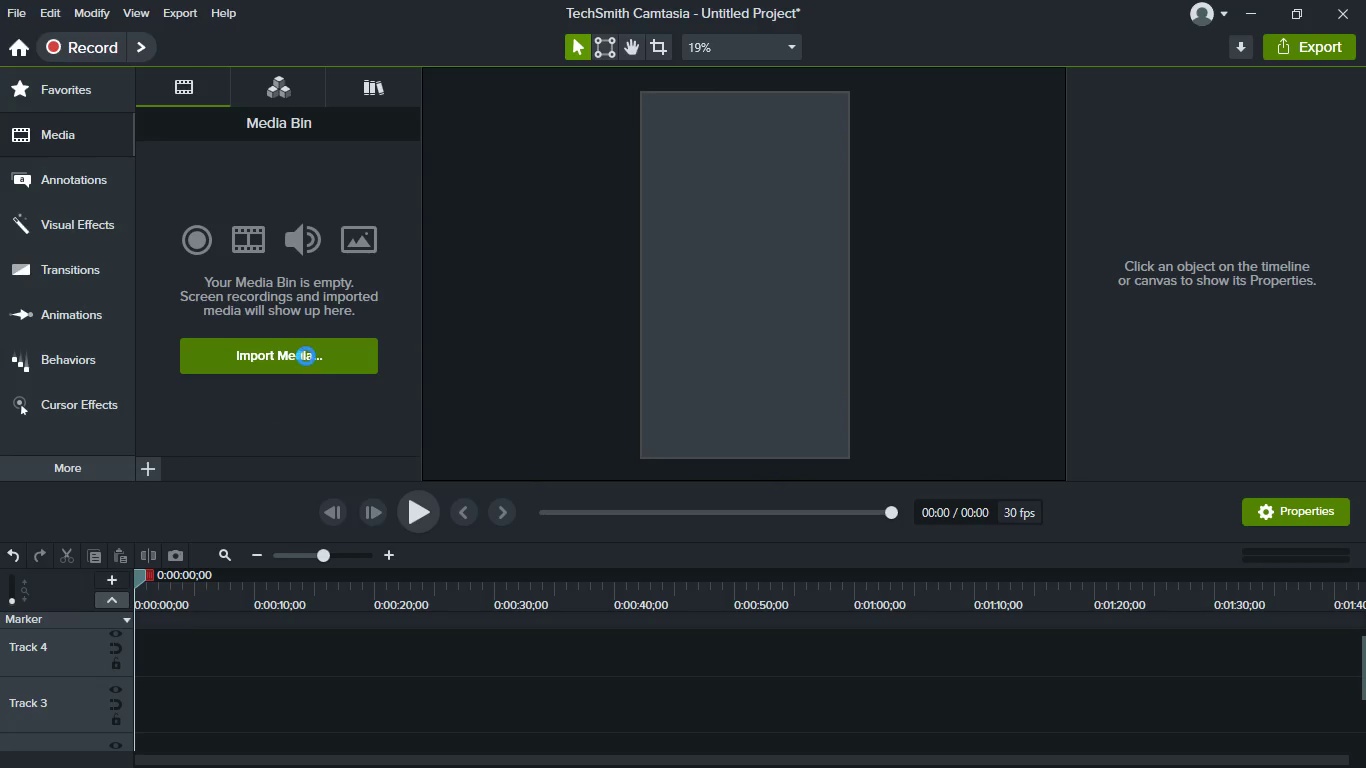 
left_click([224, 182])
 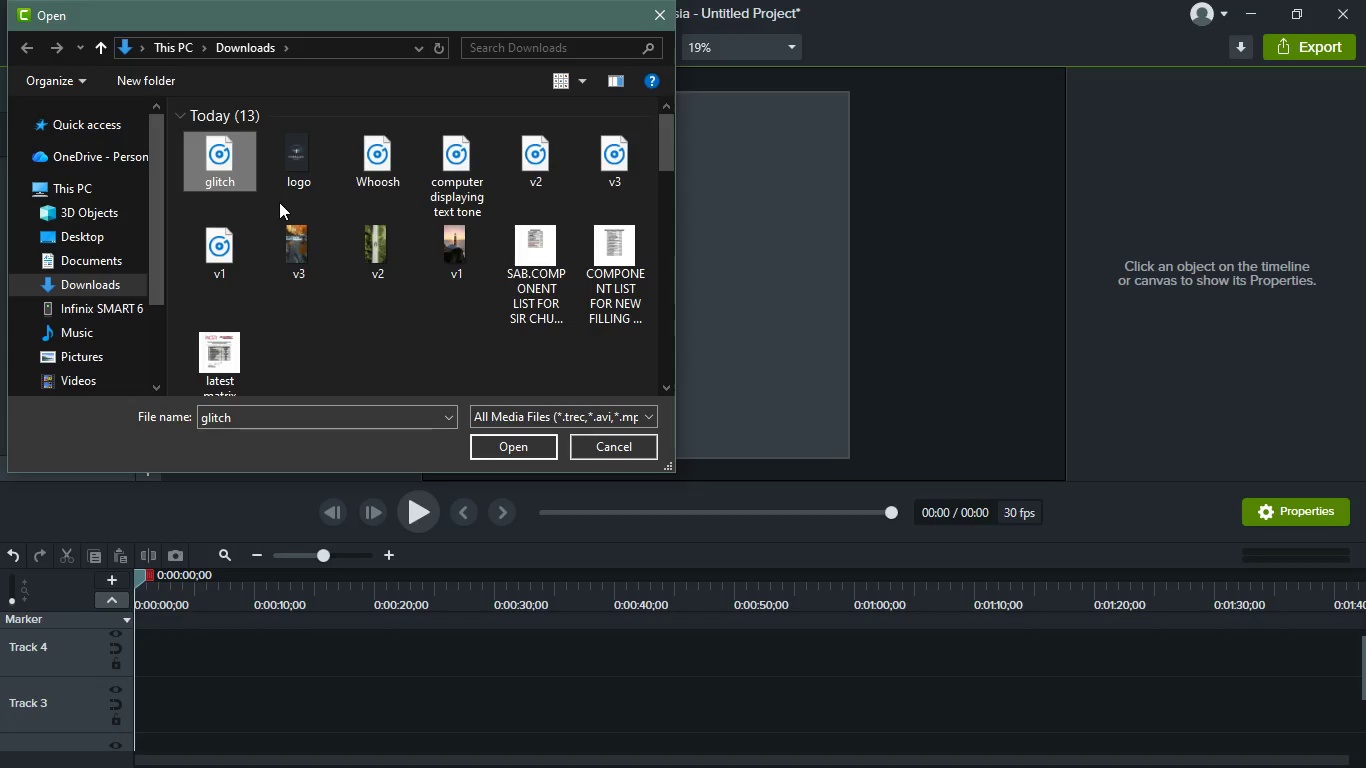 
hold_key(key=ControlLeft, duration=1.53)
left_click([281, 188])
 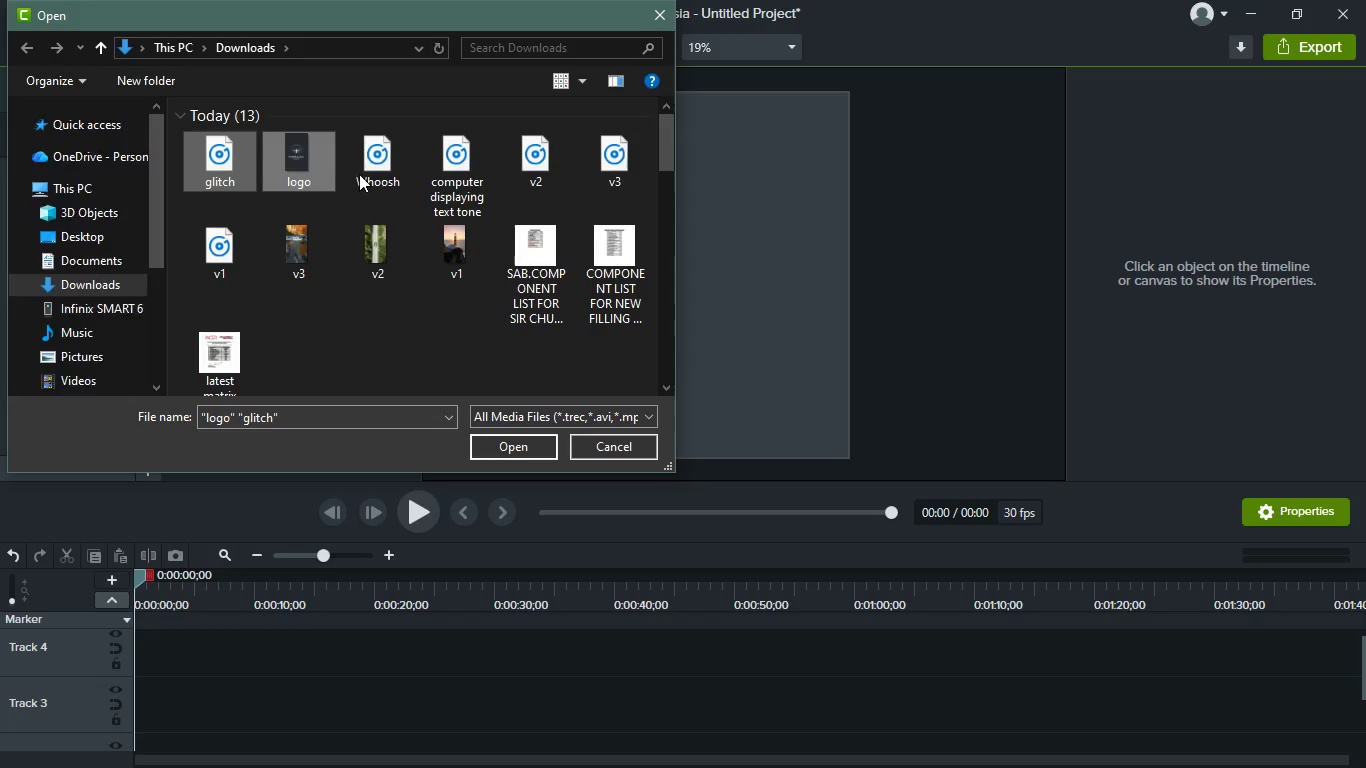 
left_click([375, 177])
 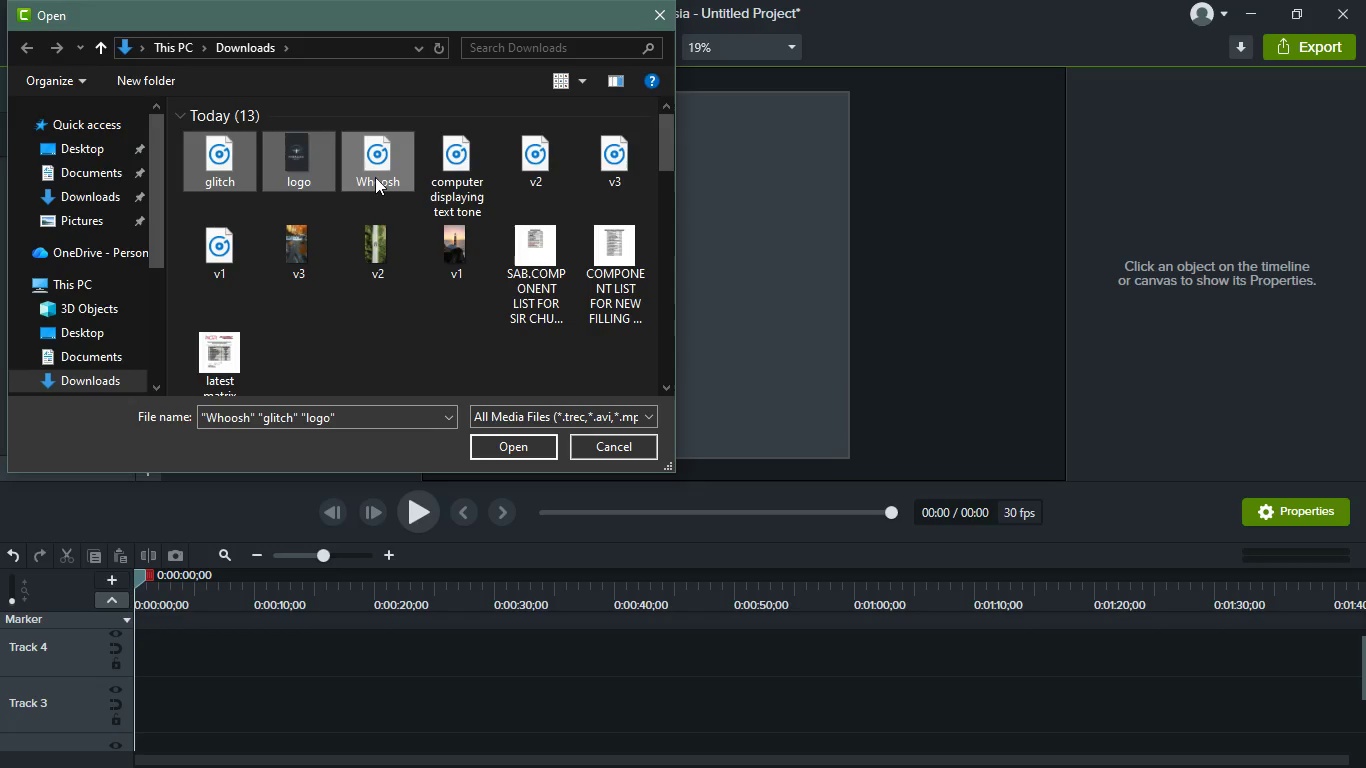 
hold_key(key=ControlLeft, duration=1.51)
left_click([439, 188])
 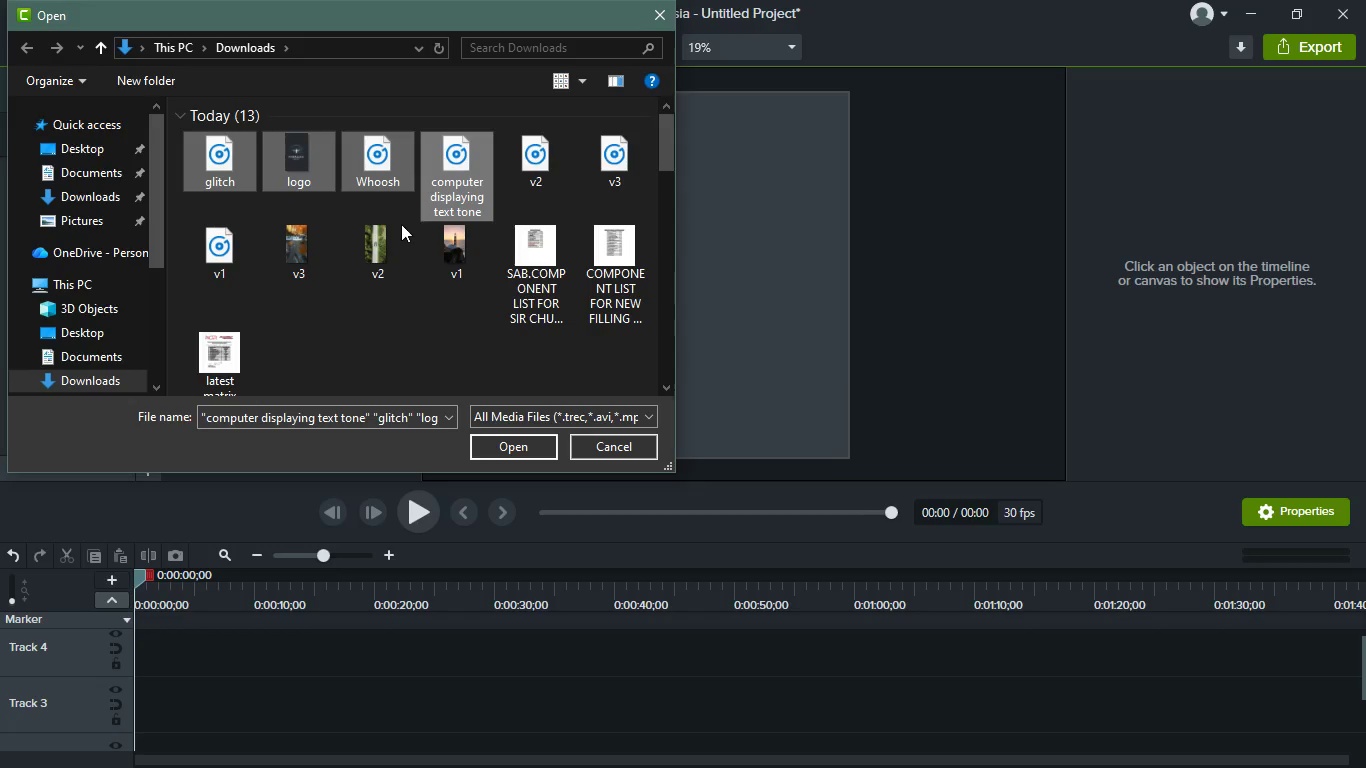 
hold_key(key=ControlLeft, duration=1.5)
left_click([231, 240])
 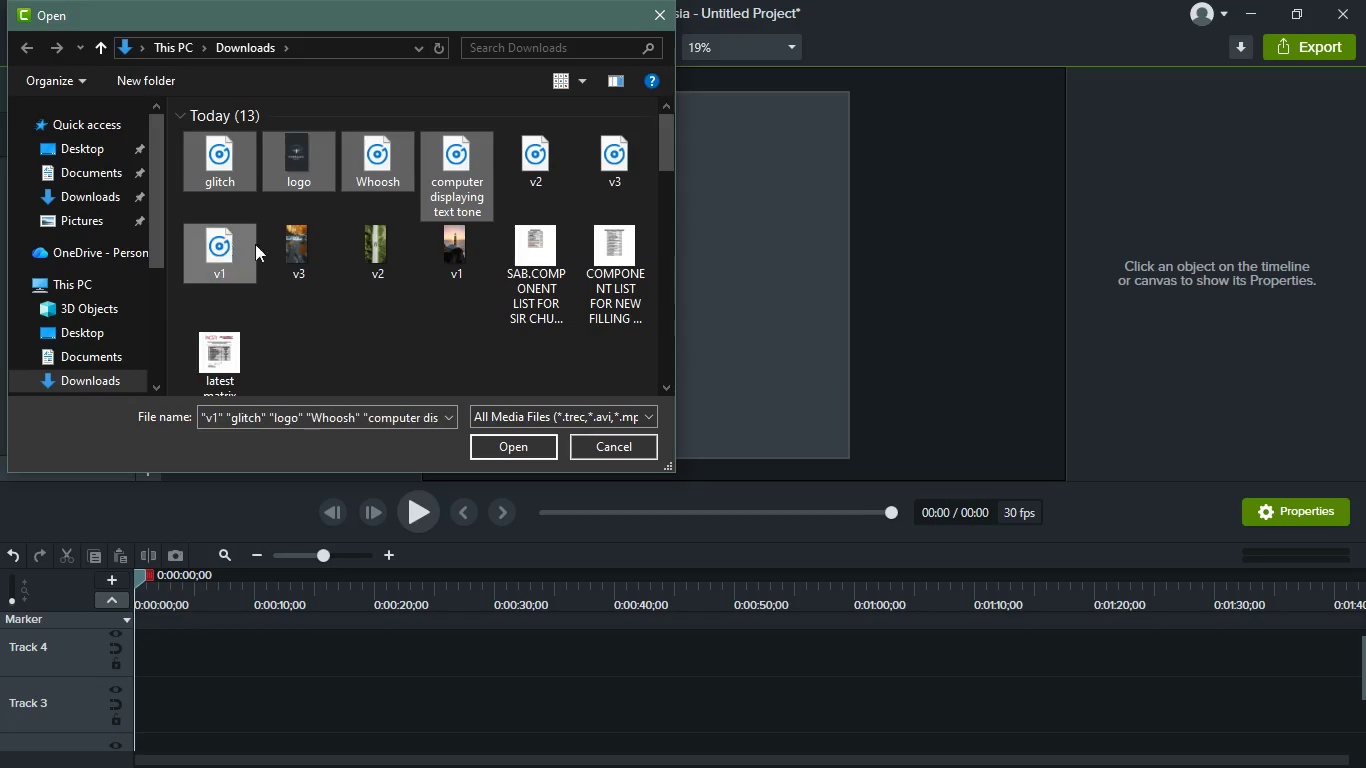 
hold_key(key=ControlLeft, duration=1.52)
left_click([448, 270])
 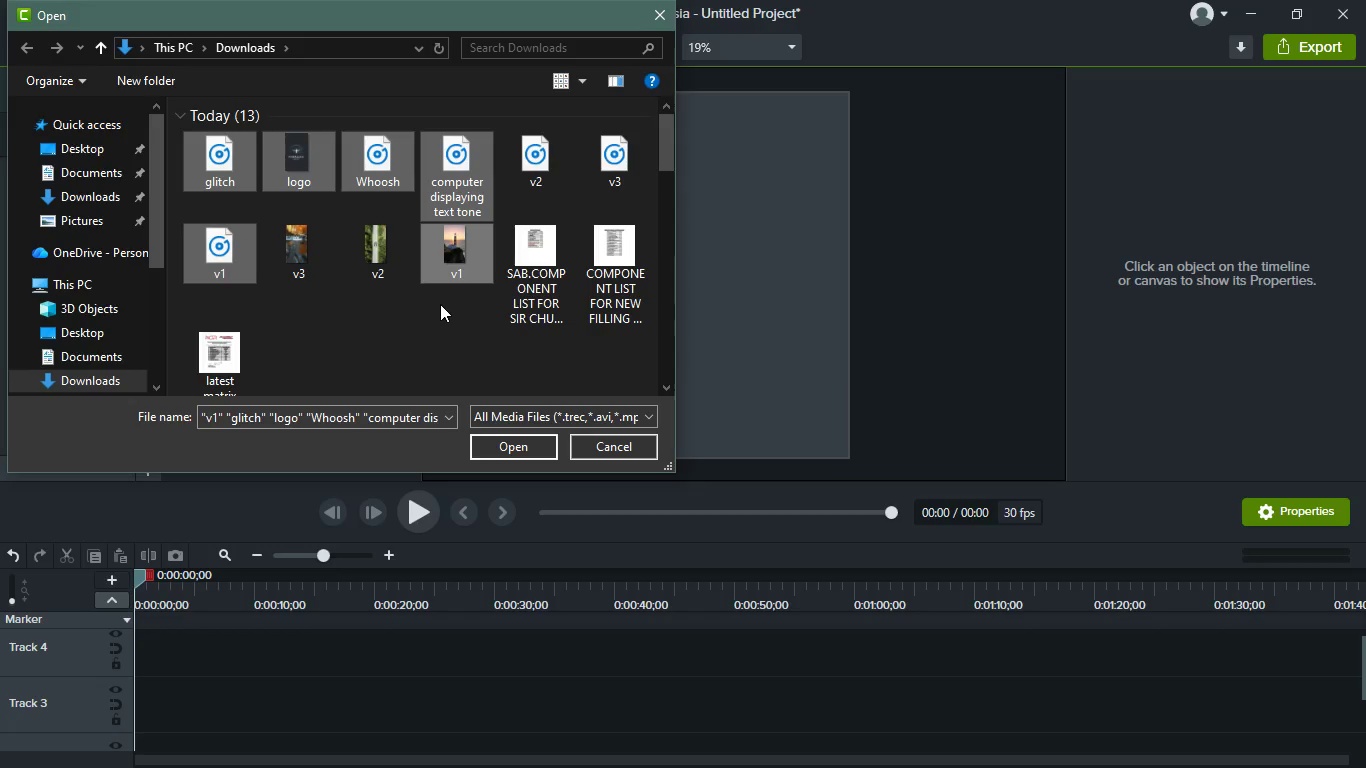 
scroll: coordinate [440, 304], scroll_direction: down, amount: 1.0
 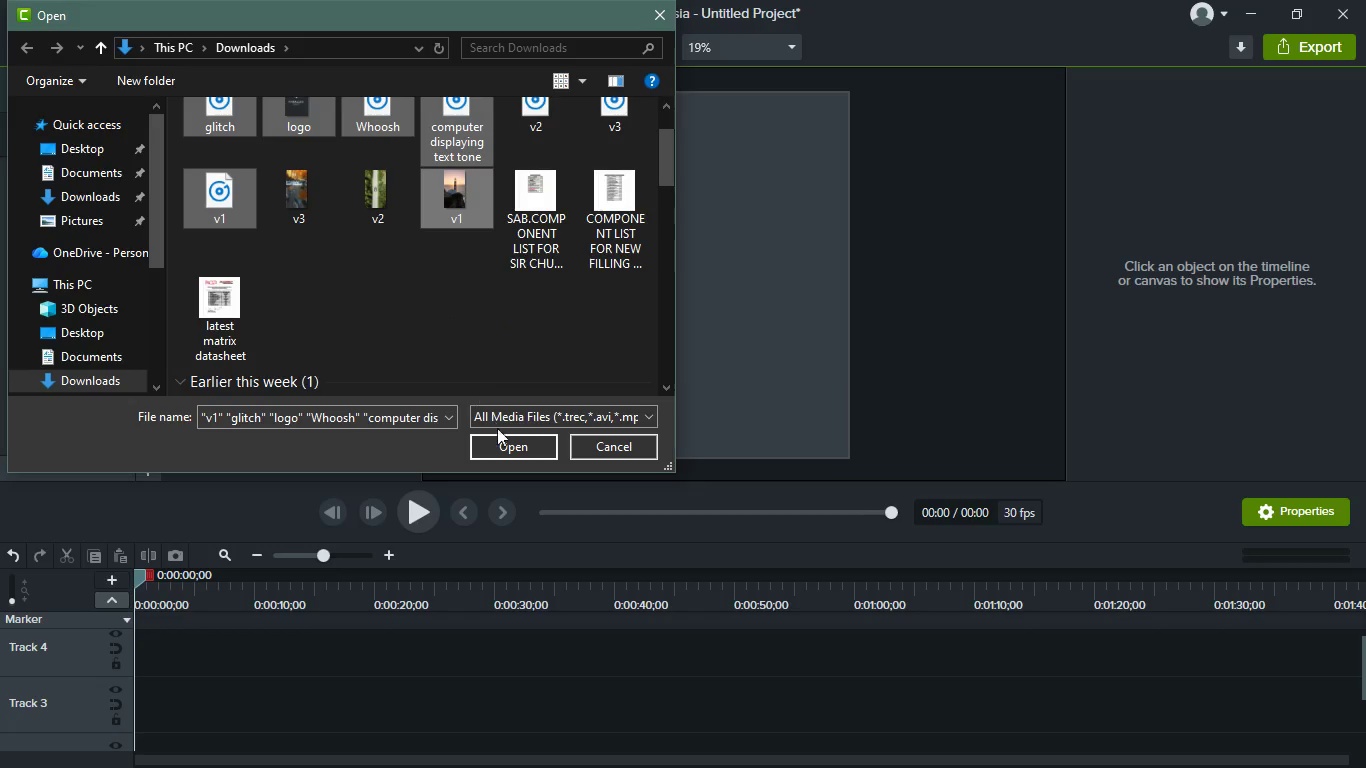 
left_click([514, 452])
 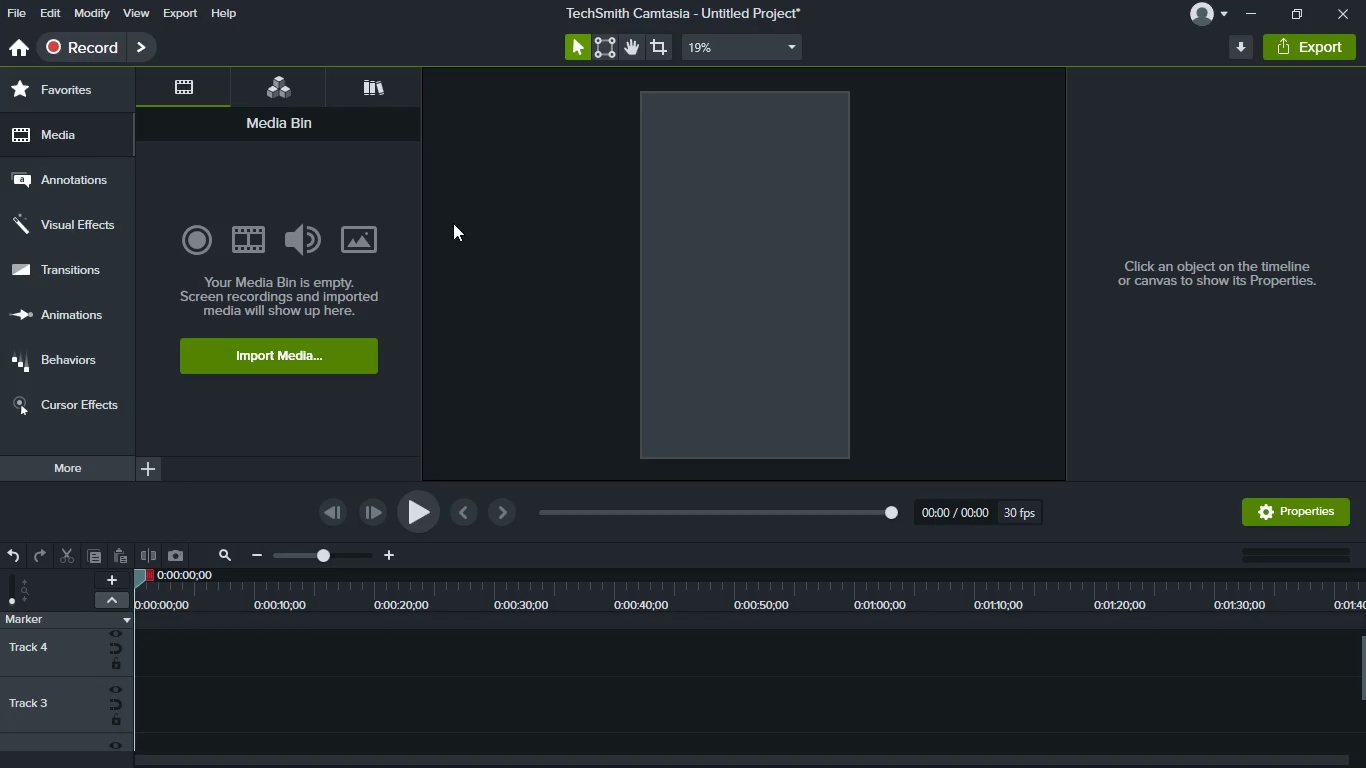 
wait(8.36)
 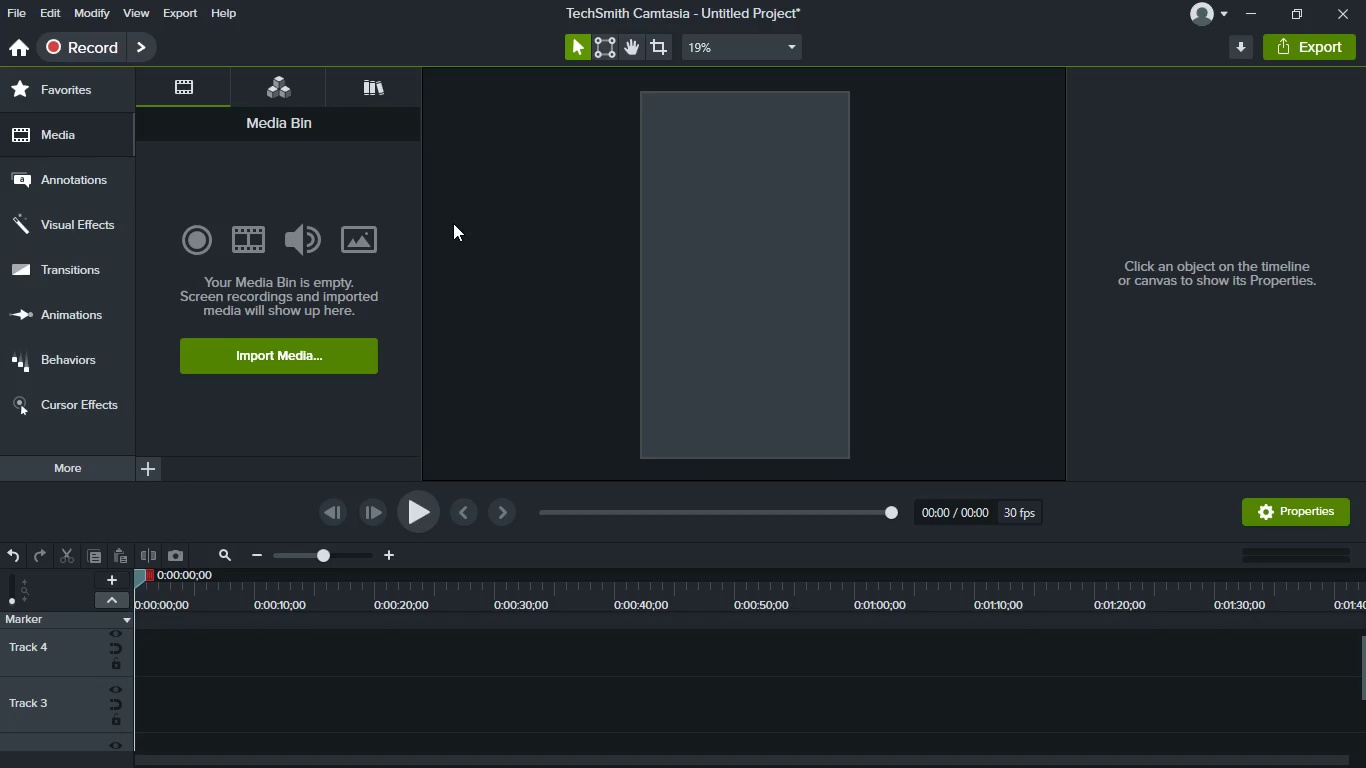 
scroll: coordinate [355, 424], scroll_direction: down, amount: 9.0
 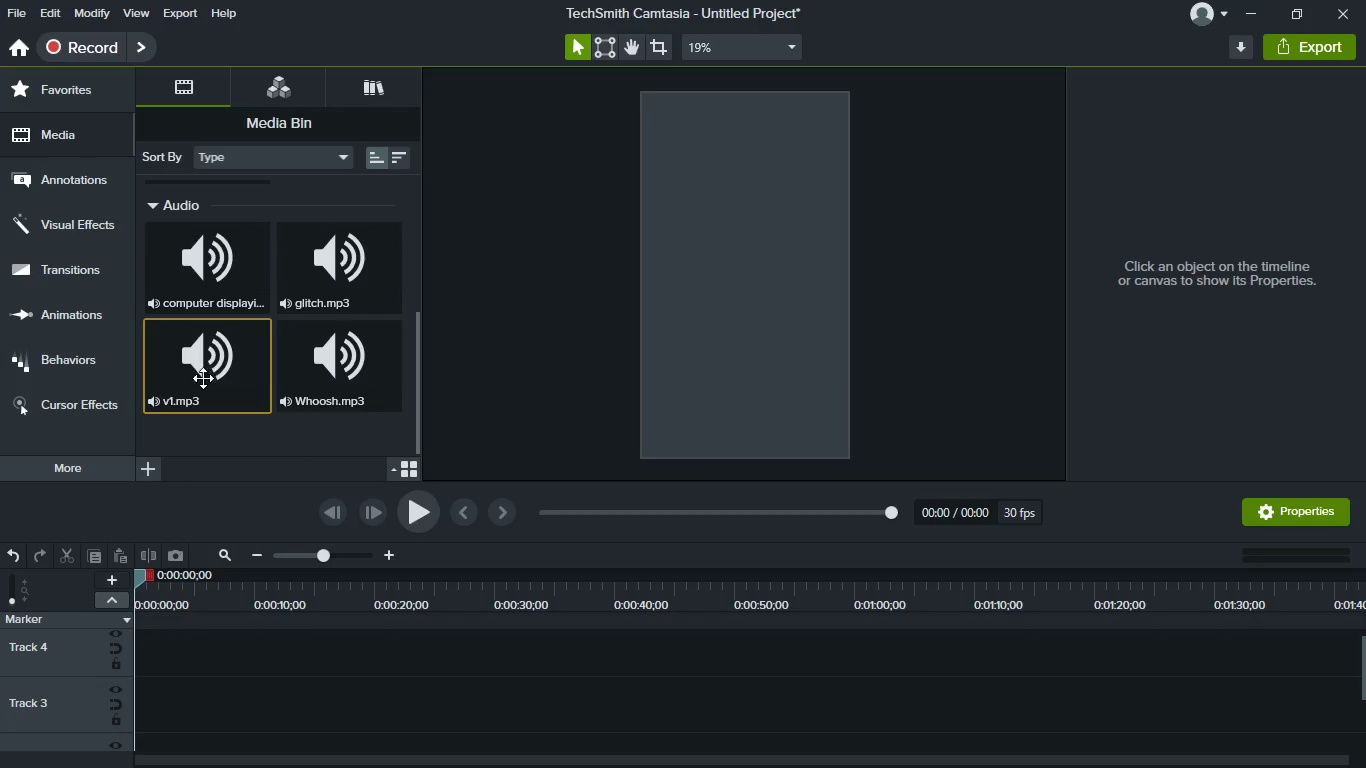 
left_click_drag(start_coordinate=[202, 358], to_coordinate=[234, 719])
 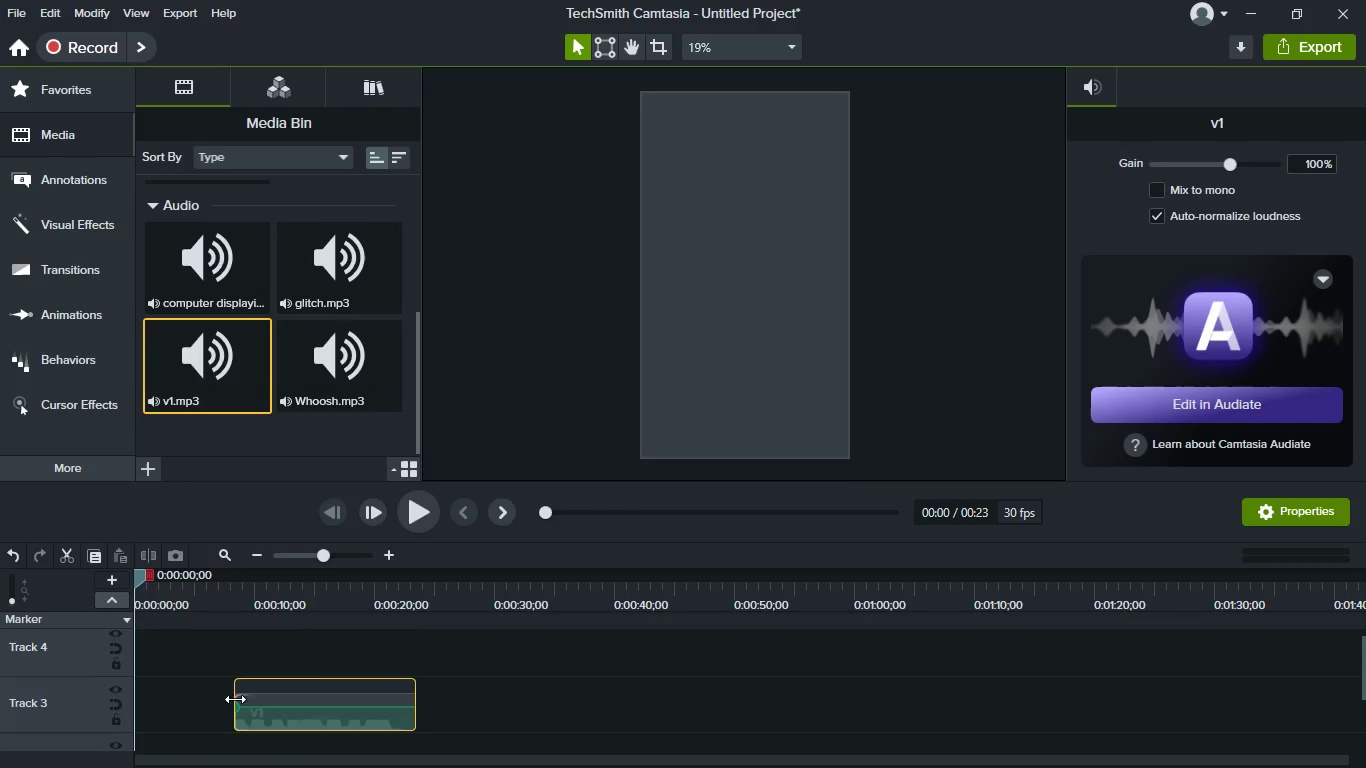 
scroll: coordinate [235, 699], scroll_direction: down, amount: 2.0
 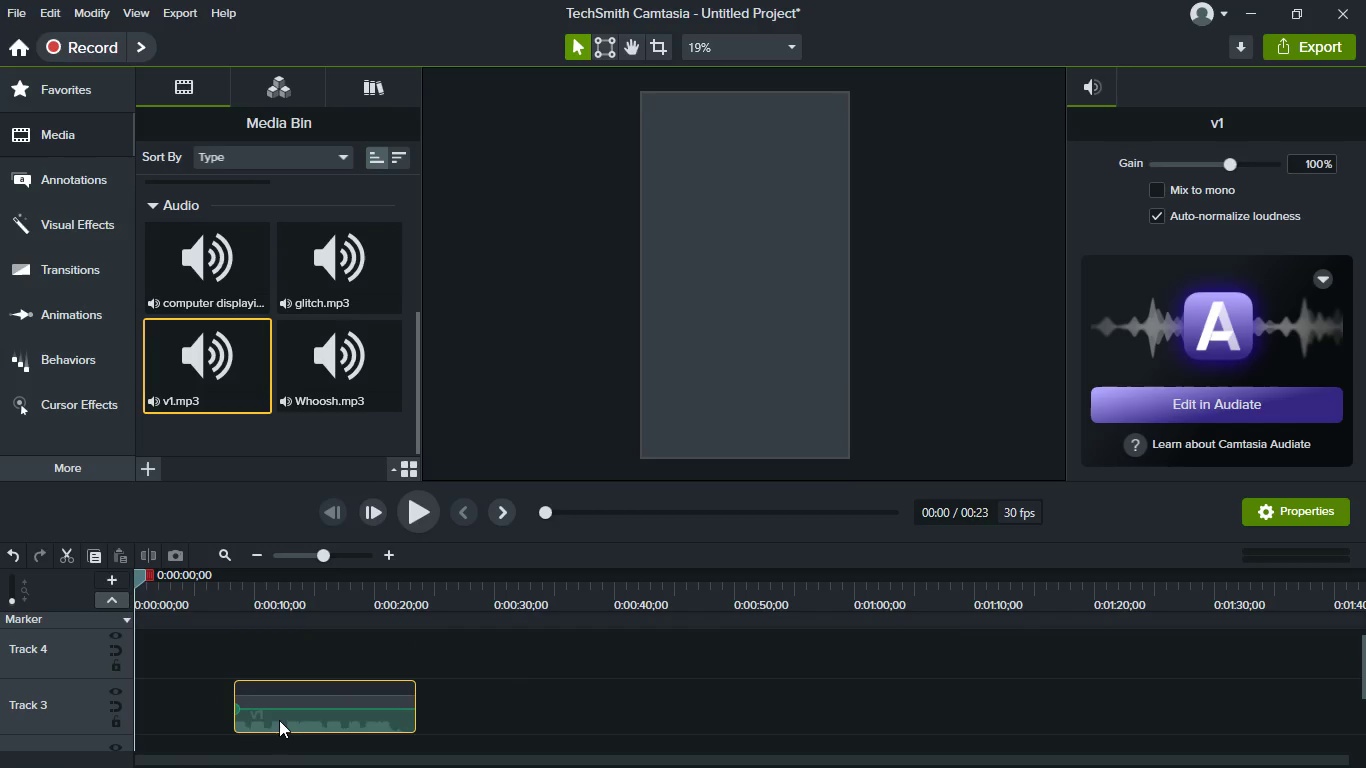 
left_click_drag(start_coordinate=[279, 718], to_coordinate=[280, 762])
 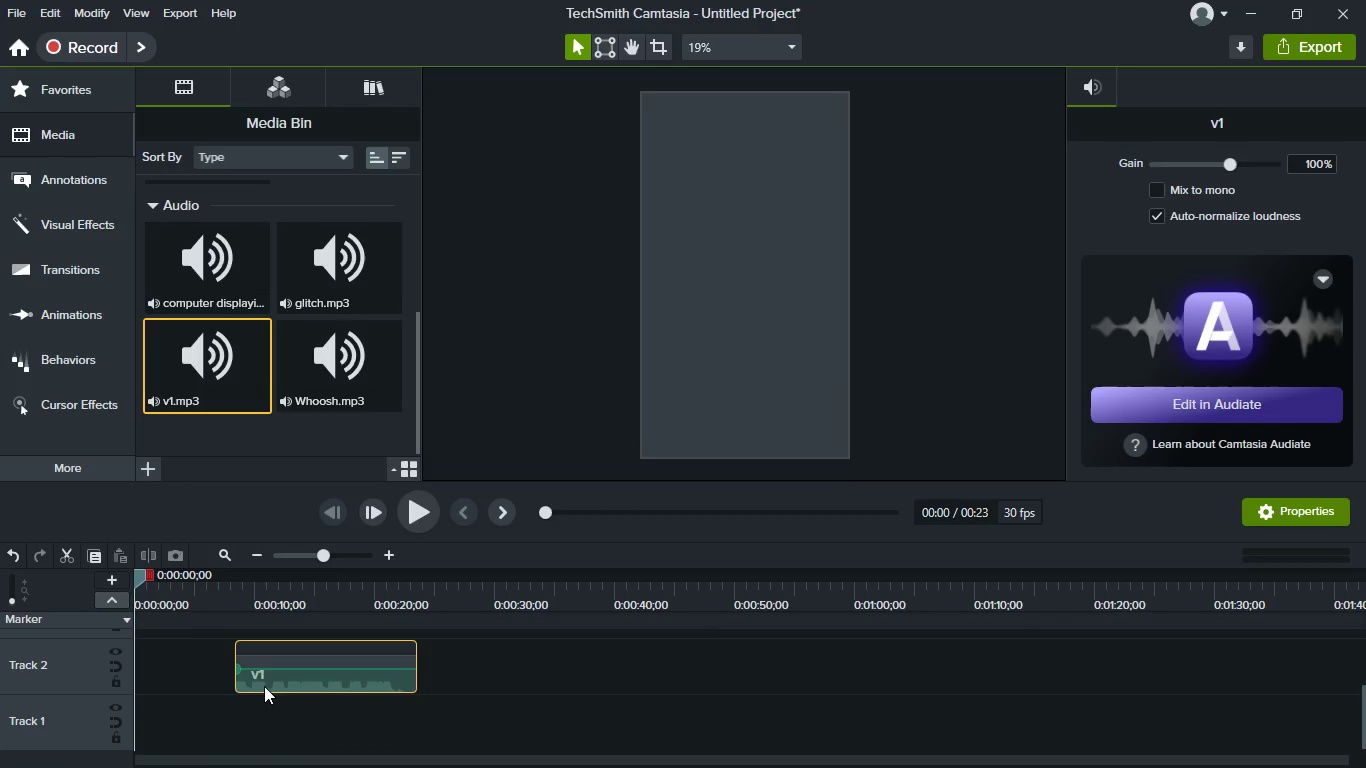 
scroll: coordinate [264, 686], scroll_direction: down, amount: 3.0
 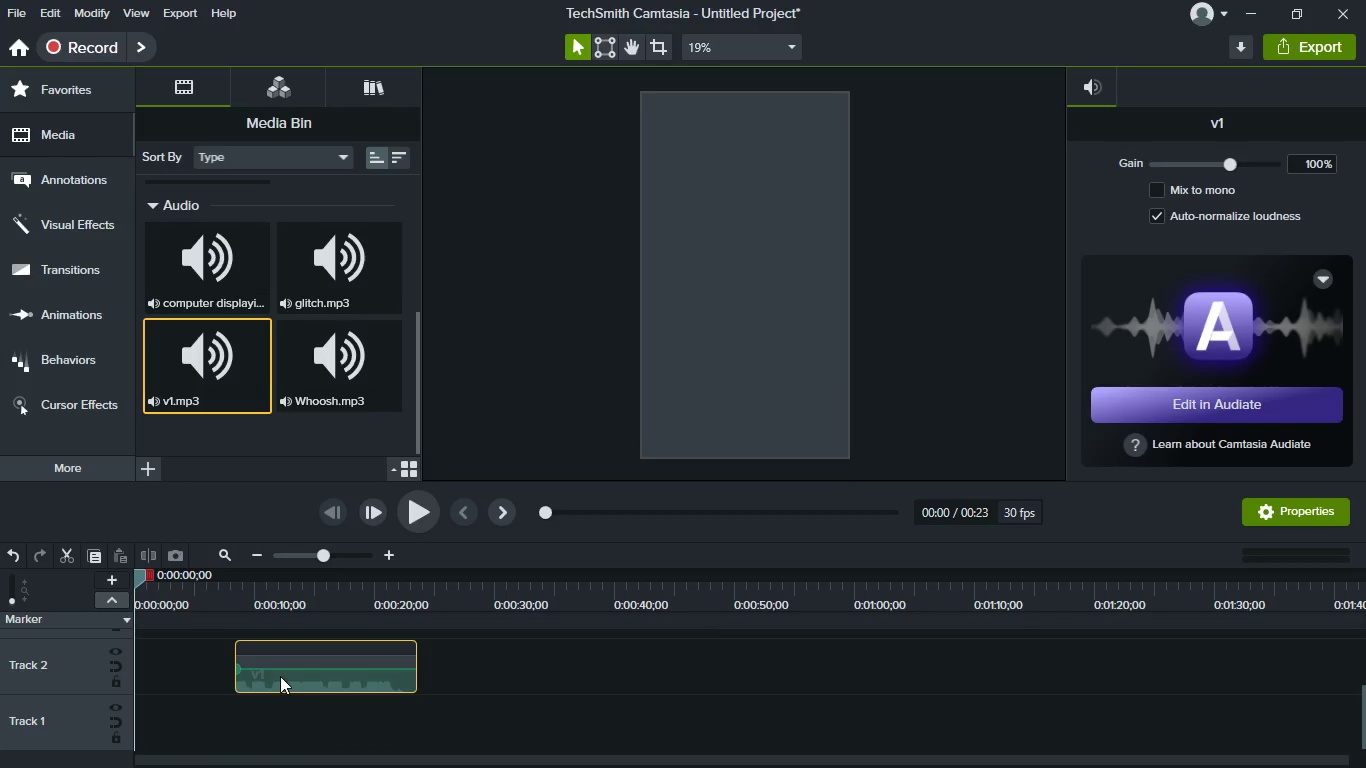 
left_click_drag(start_coordinate=[280, 676], to_coordinate=[150, 762])
 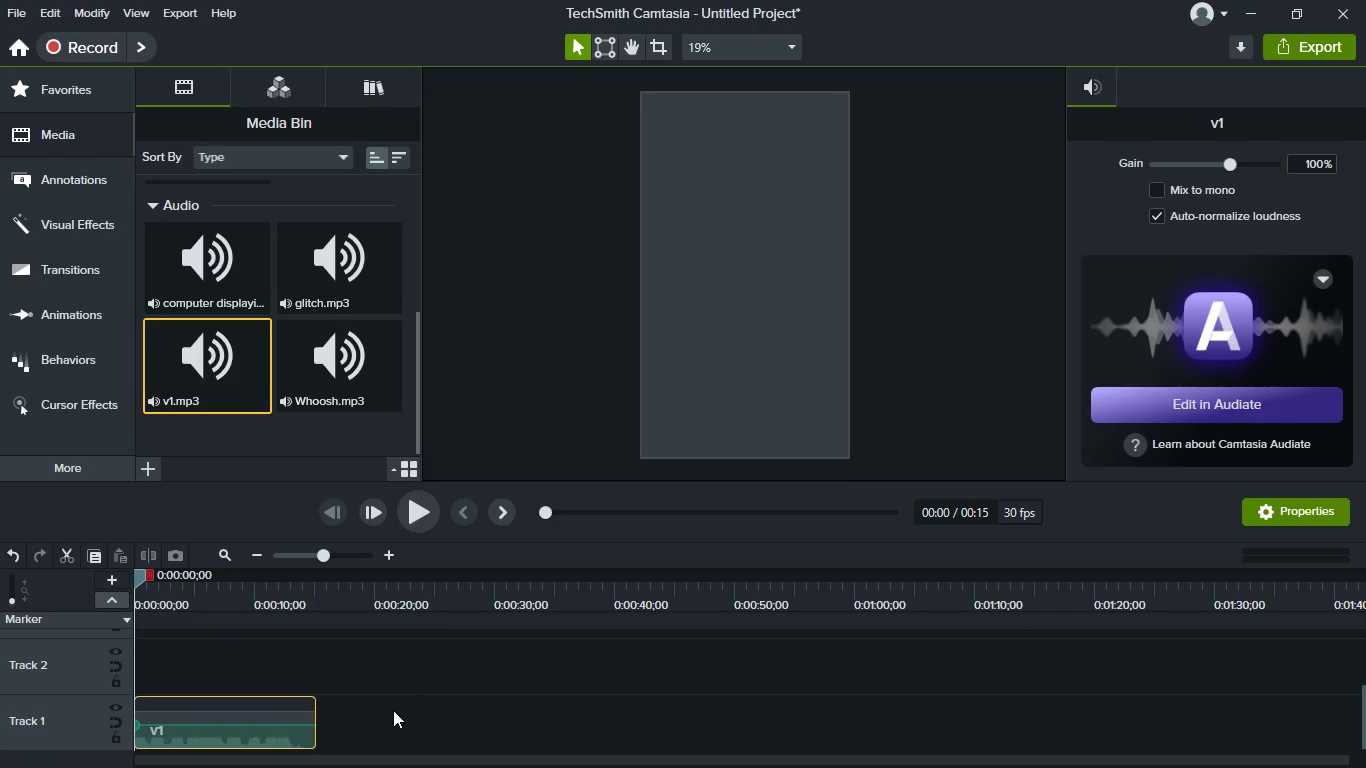 
hold_key(key=ControlLeft, duration=0.55)
scroll: coordinate [393, 710], scroll_direction: up, amount: 4.0
 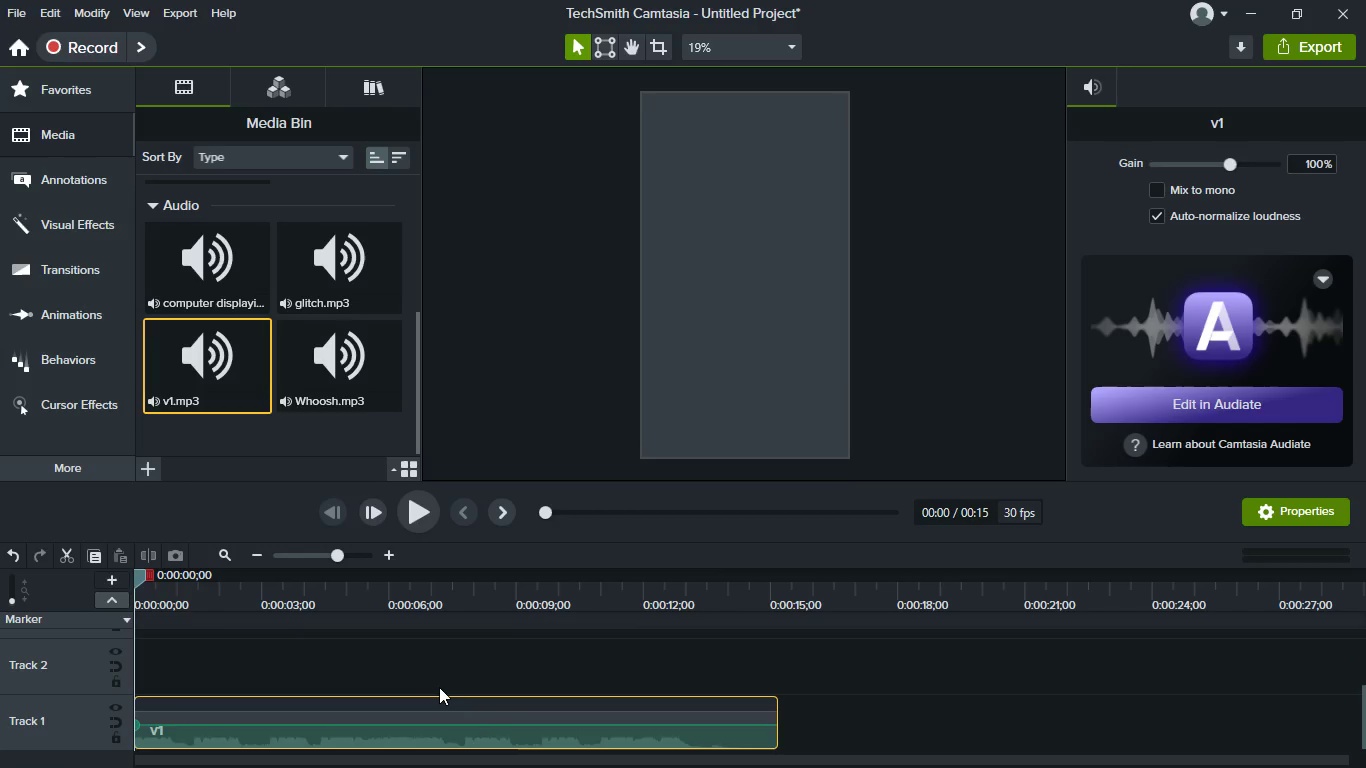 
key(Space)
 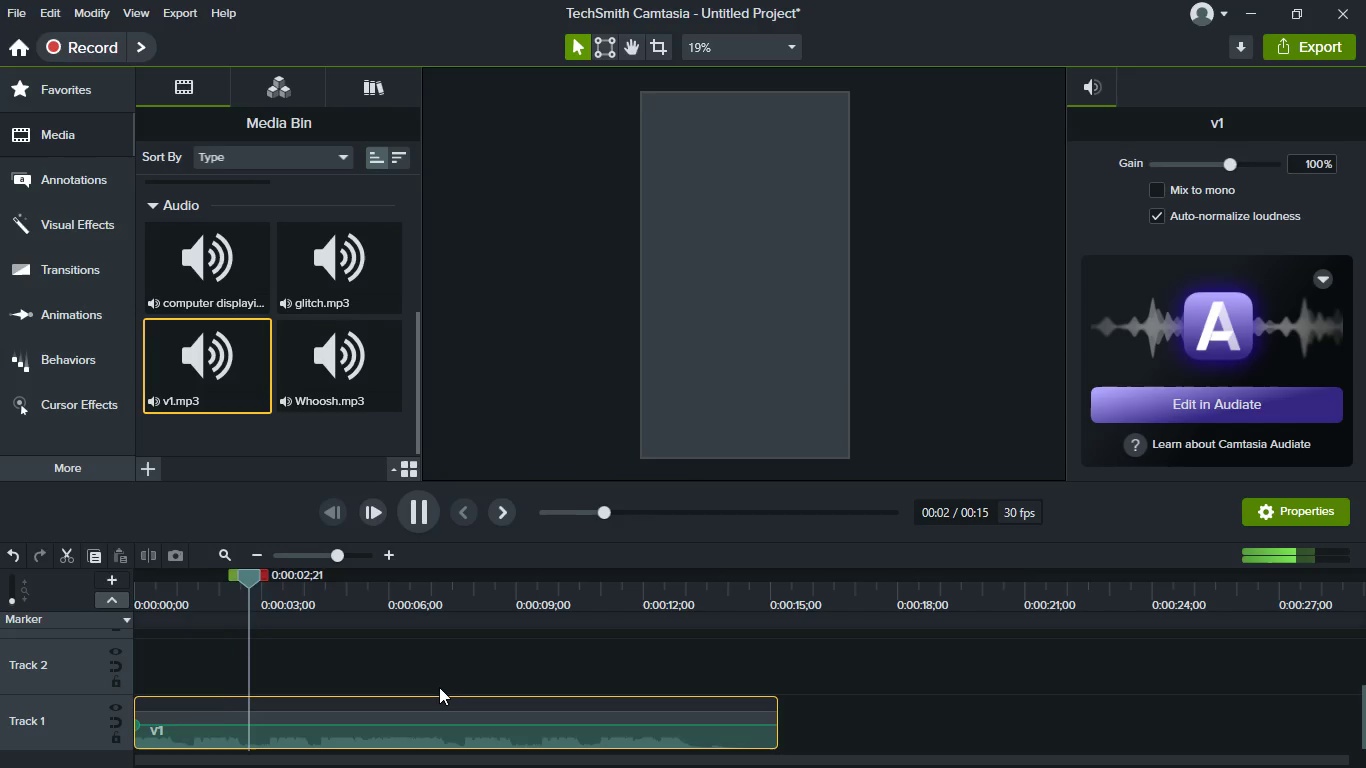 
key(Space)
 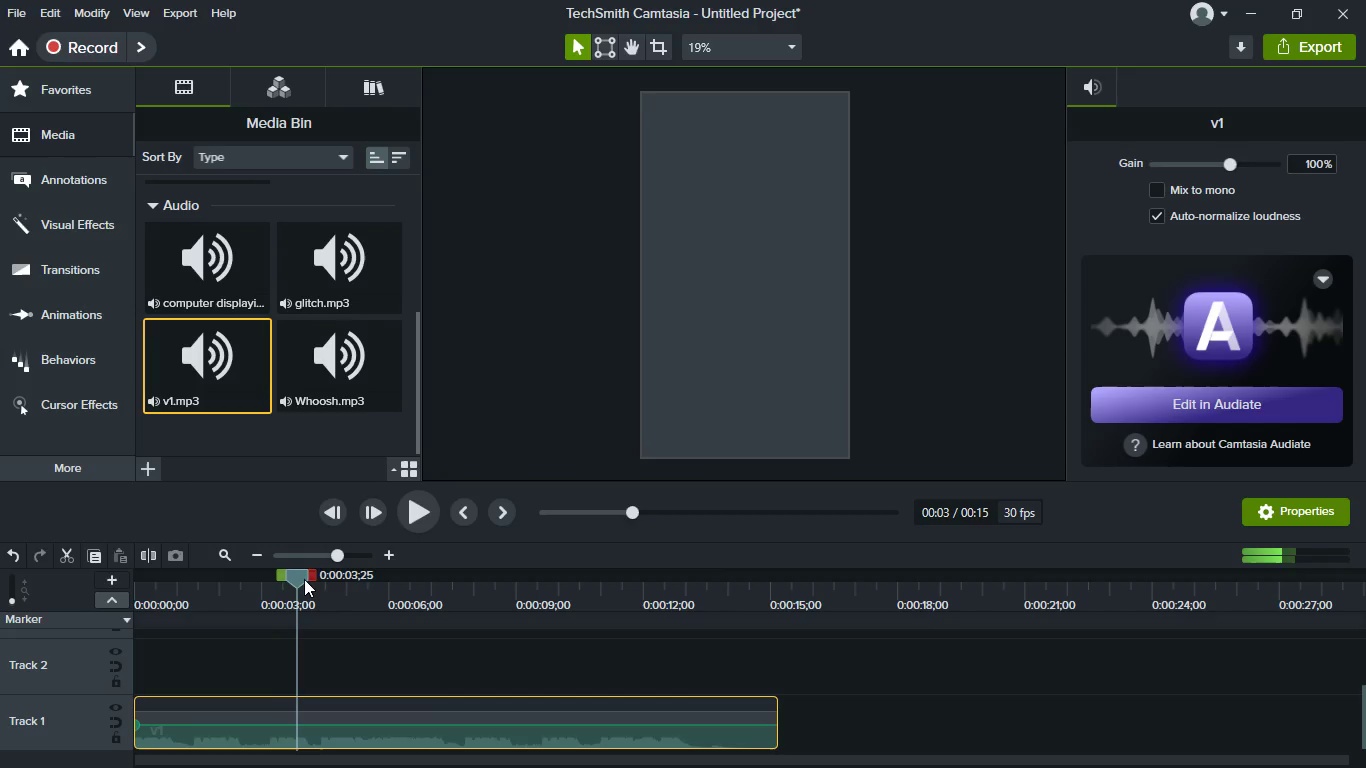 
left_click_drag(start_coordinate=[304, 579], to_coordinate=[118, 583])
 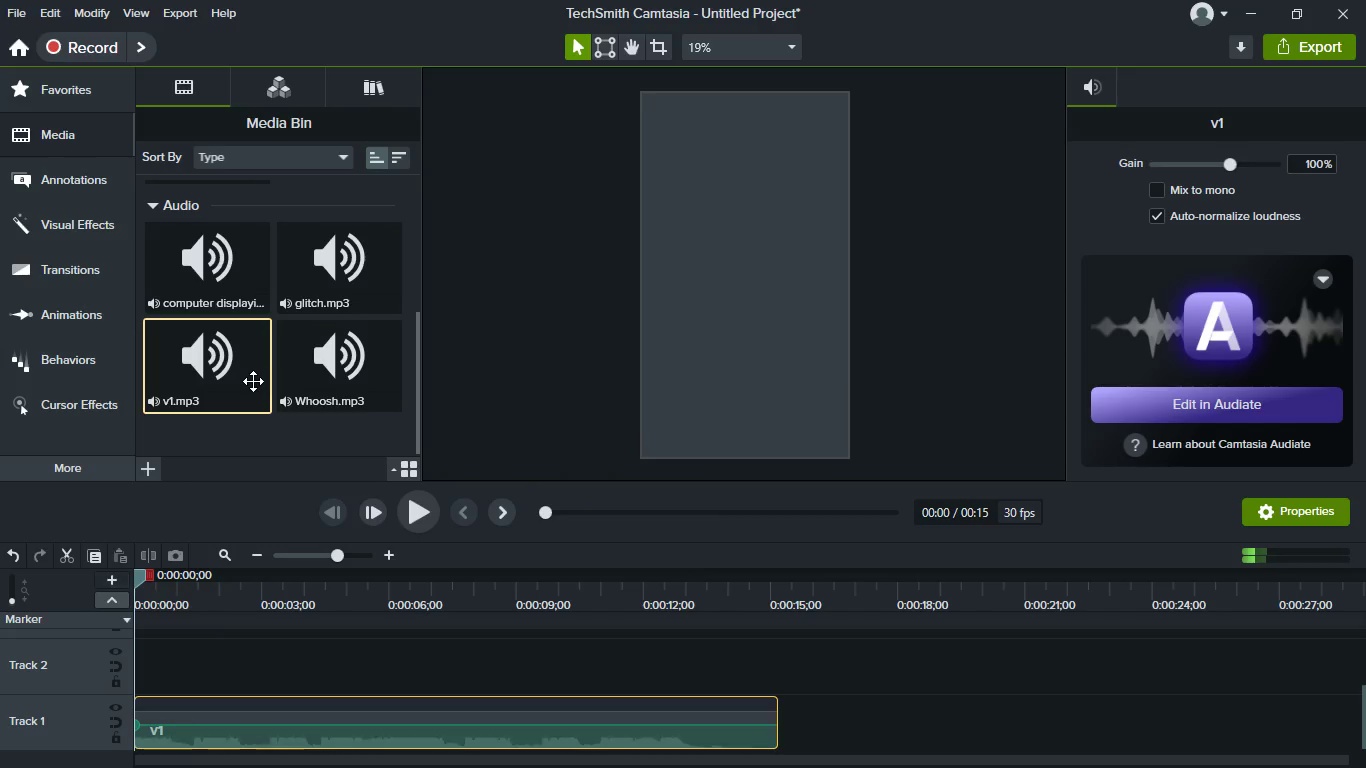 
scroll: coordinate [253, 381], scroll_direction: up, amount: 9.0
 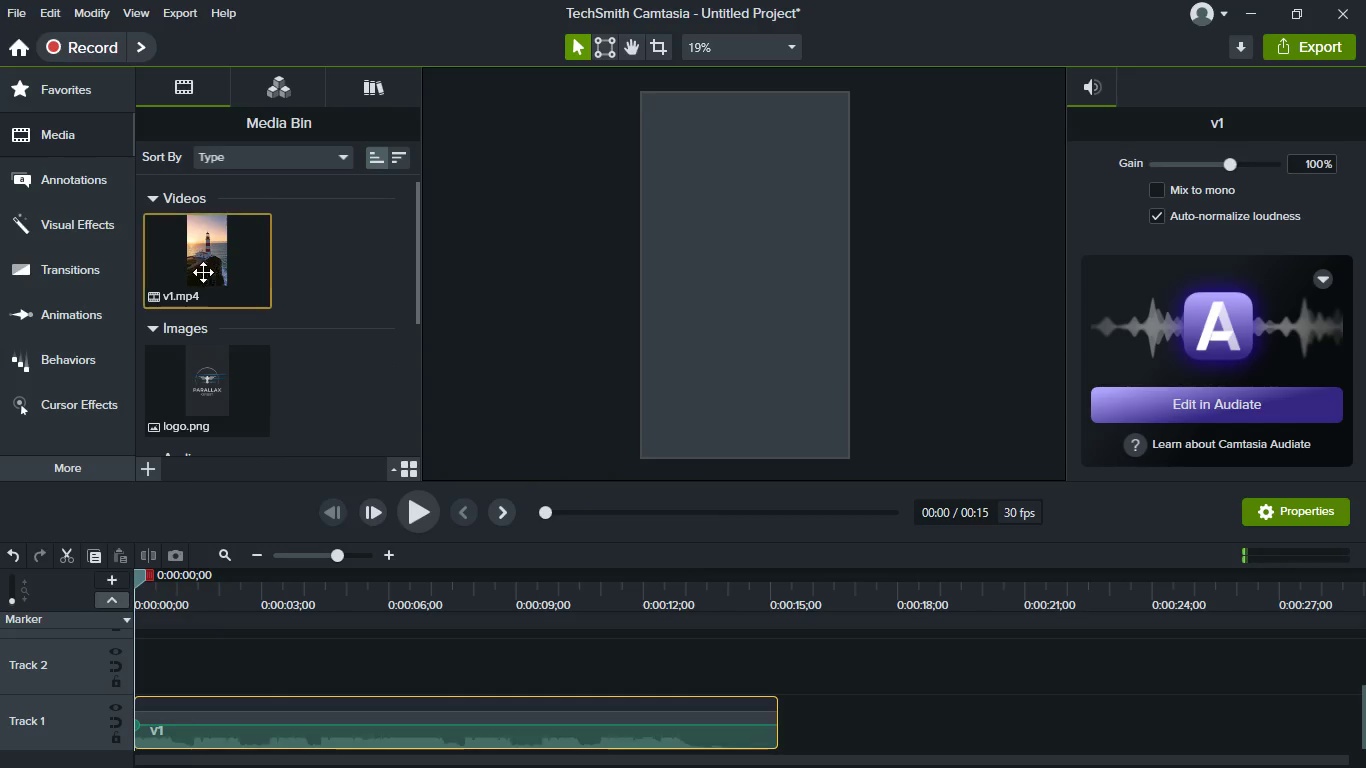 
left_click_drag(start_coordinate=[199, 272], to_coordinate=[269, 679])
 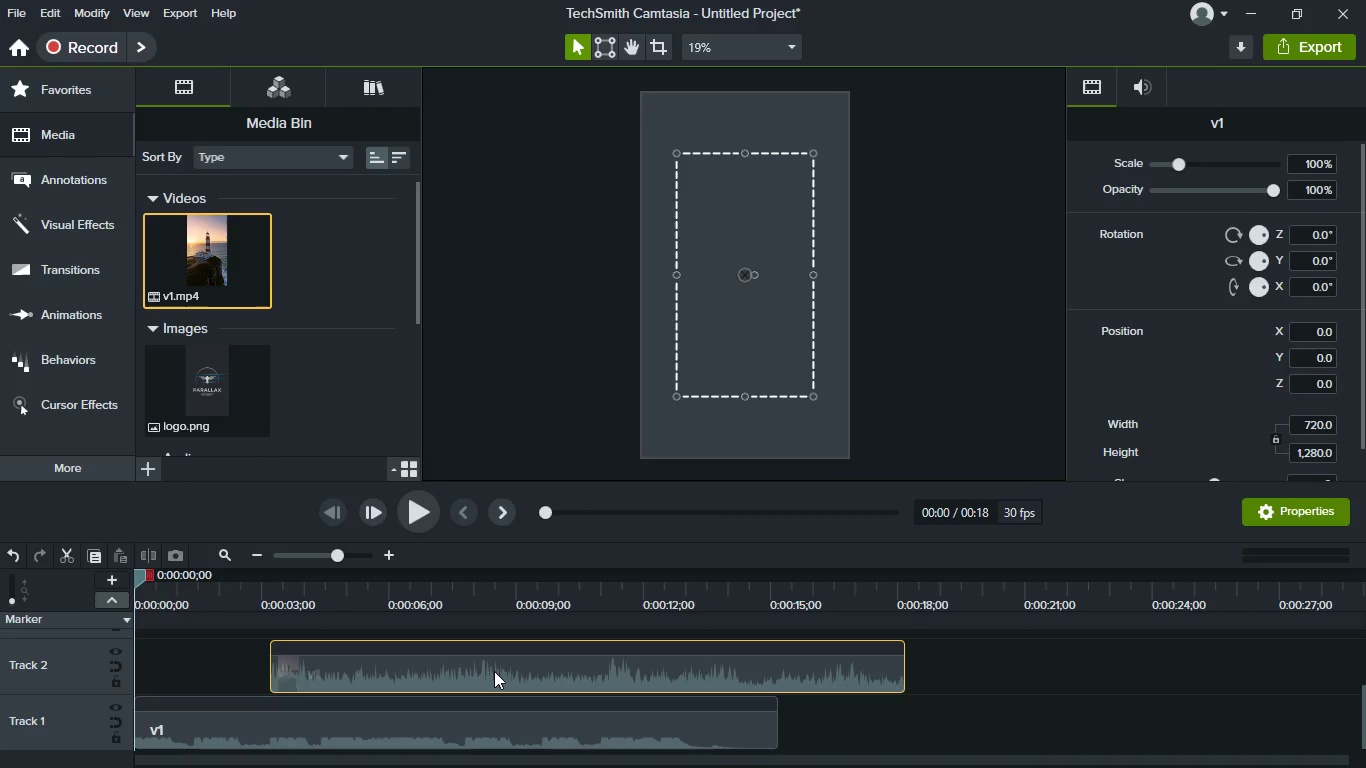 
left_click_drag(start_coordinate=[494, 671], to_coordinate=[222, 662])
 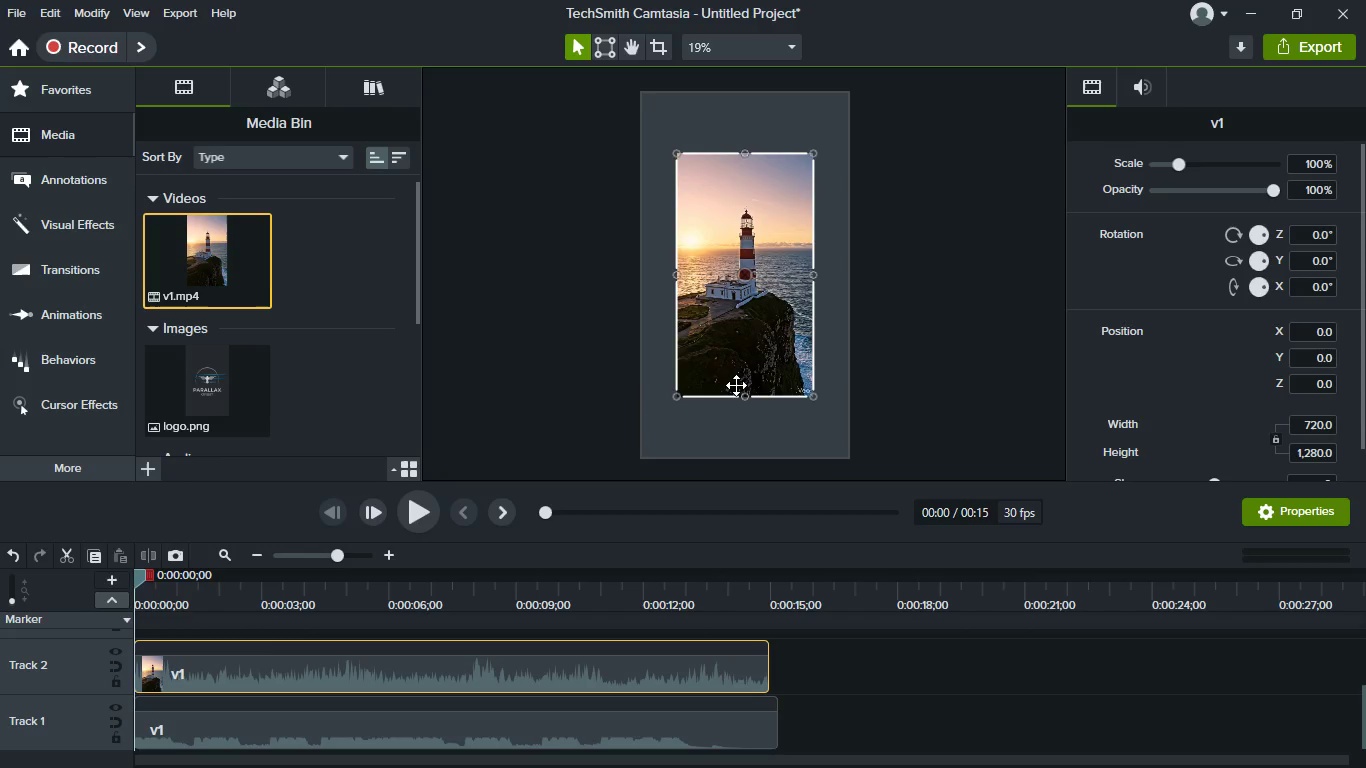 
right_click([736, 385])
 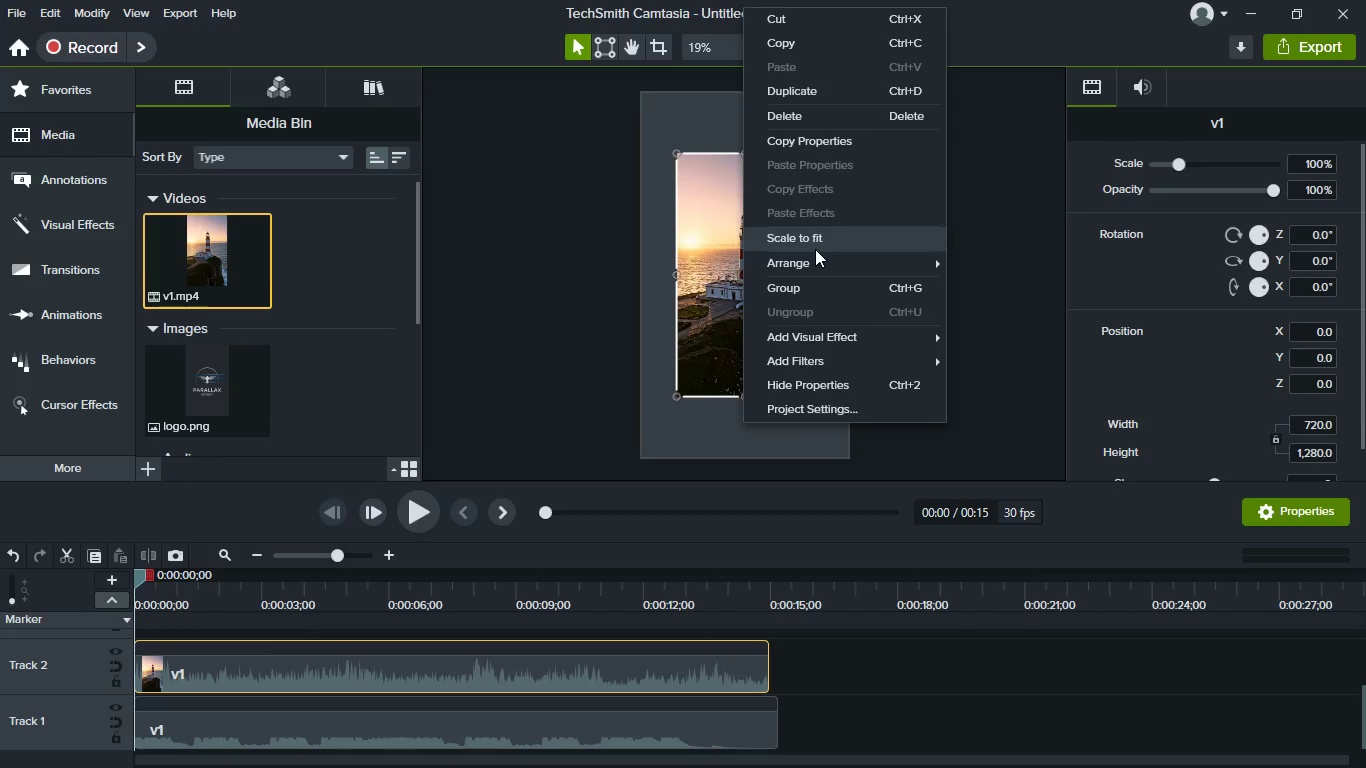 
wait(5.22)
 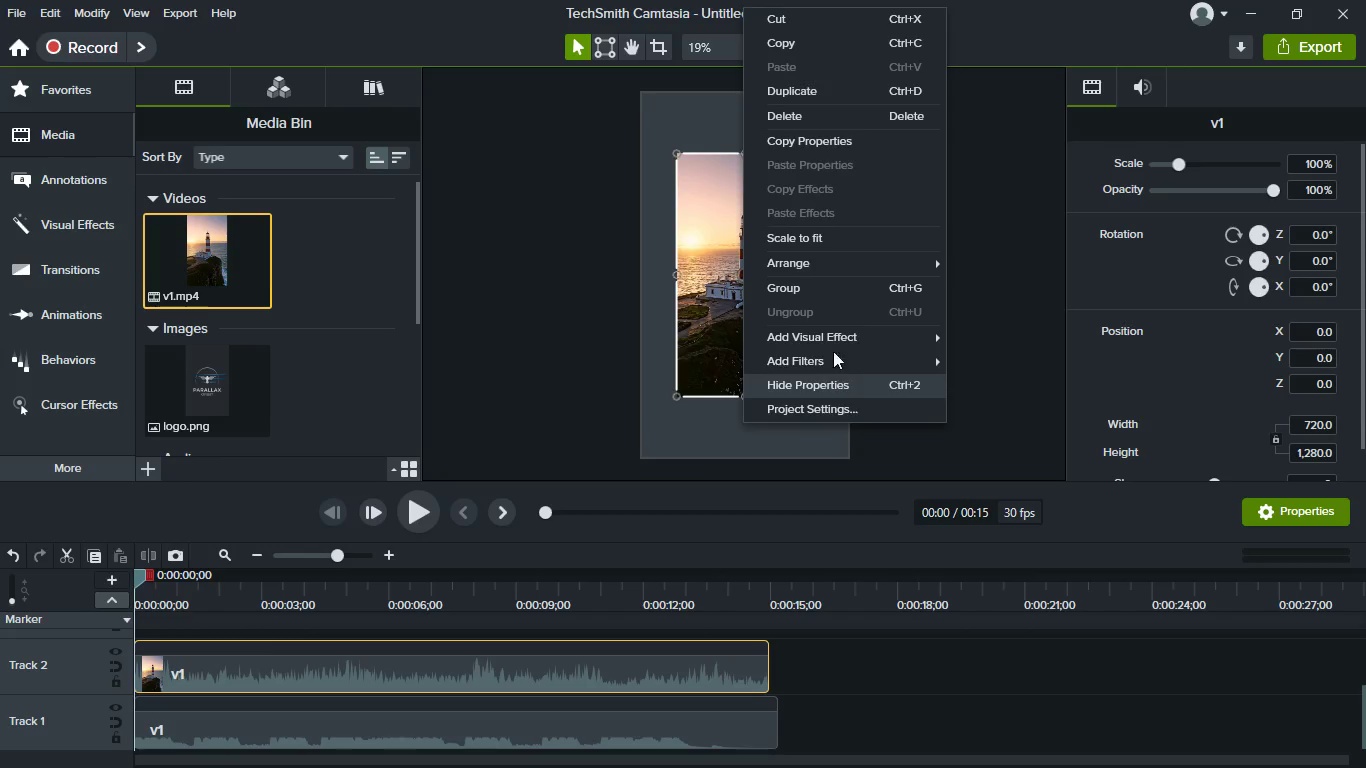 
left_click([815, 249])
 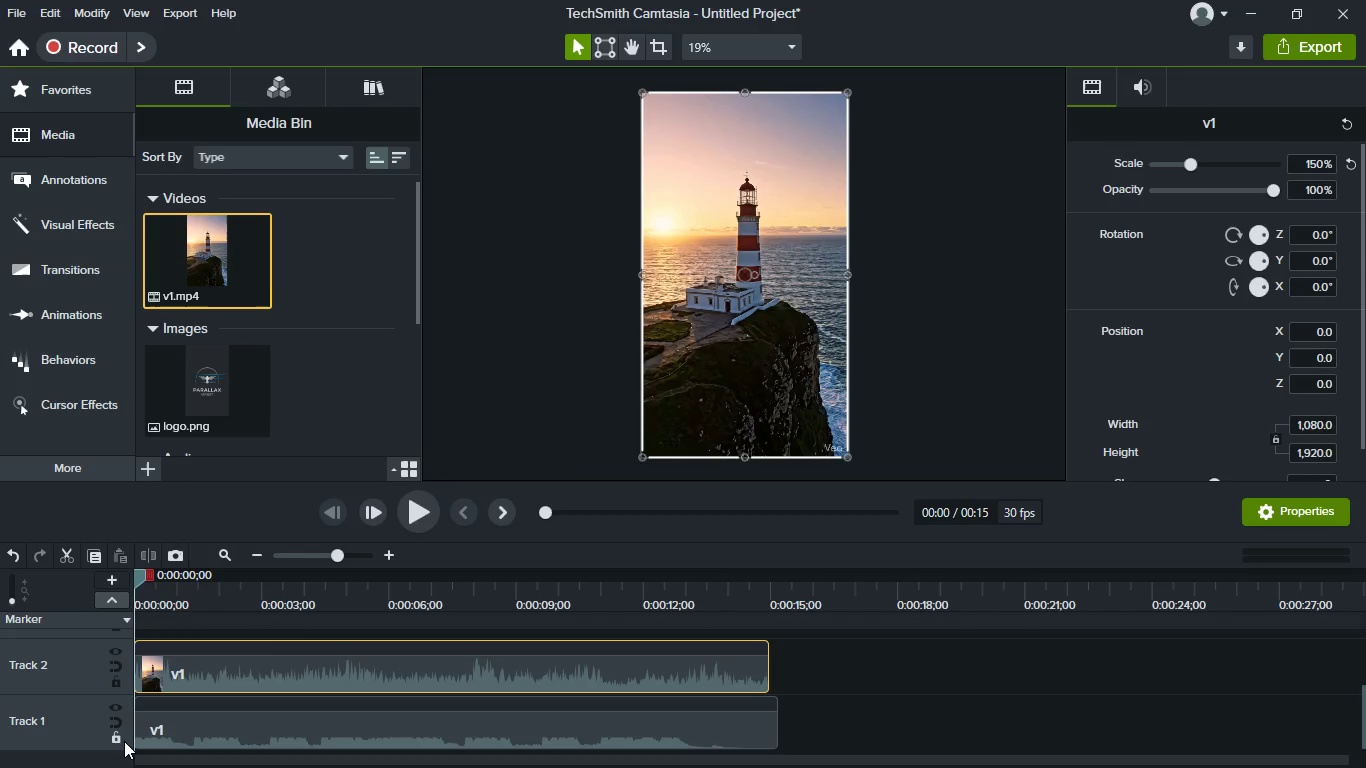 
wait(6.42)
 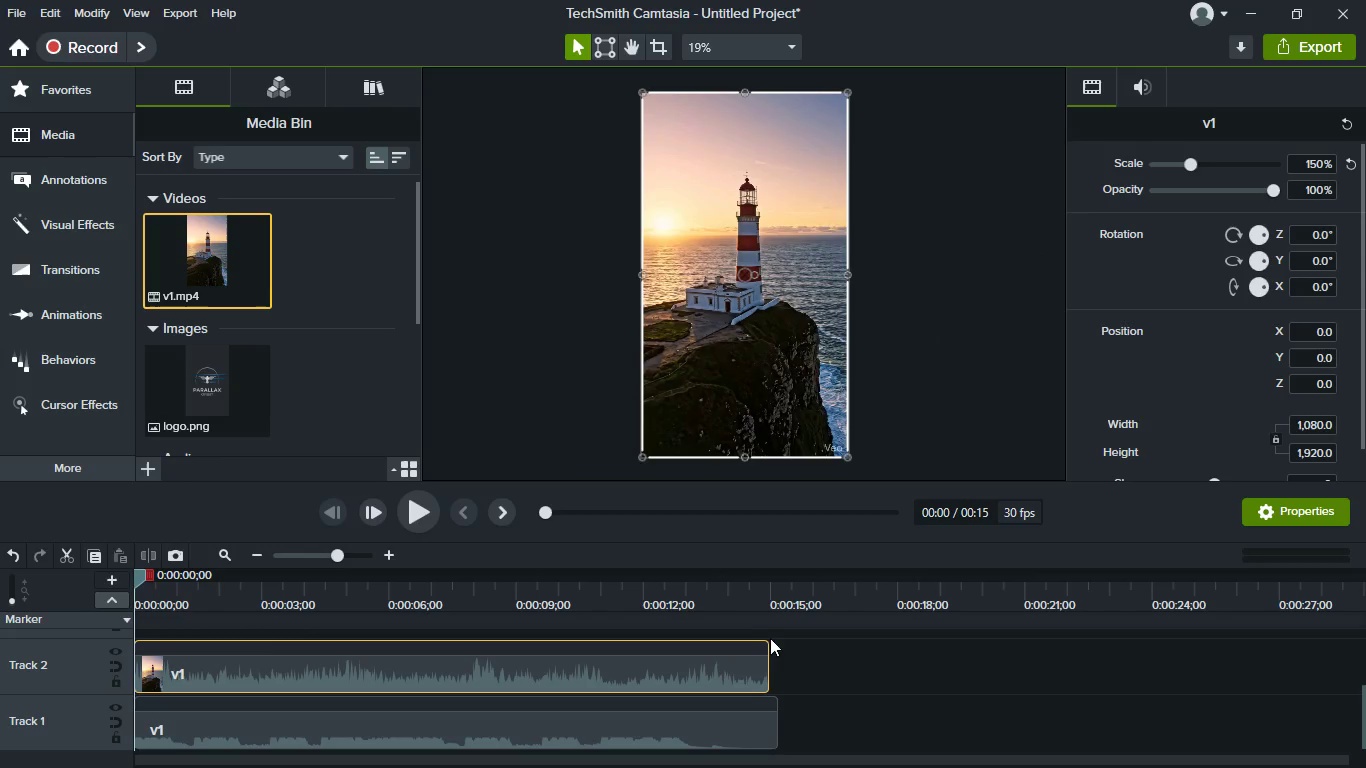 
left_click([121, 704])
 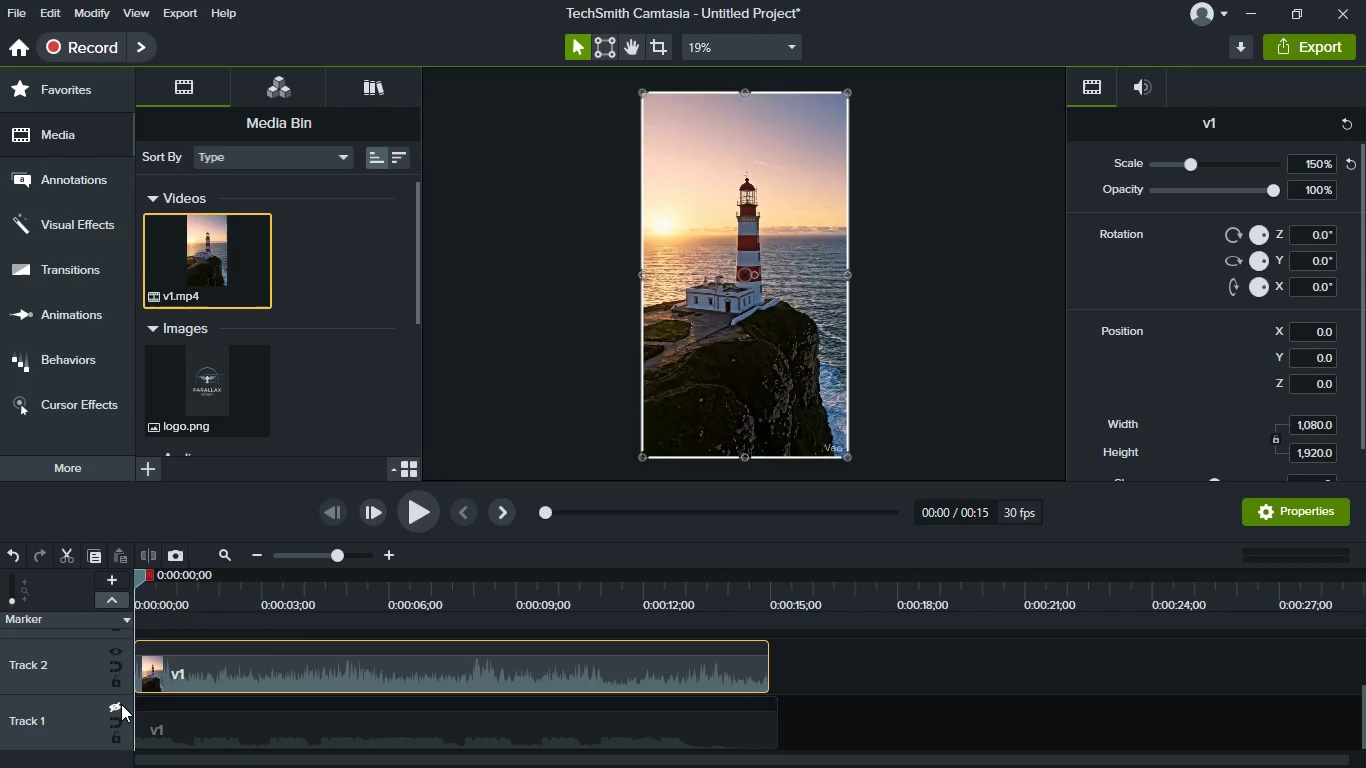 
key(Space)
 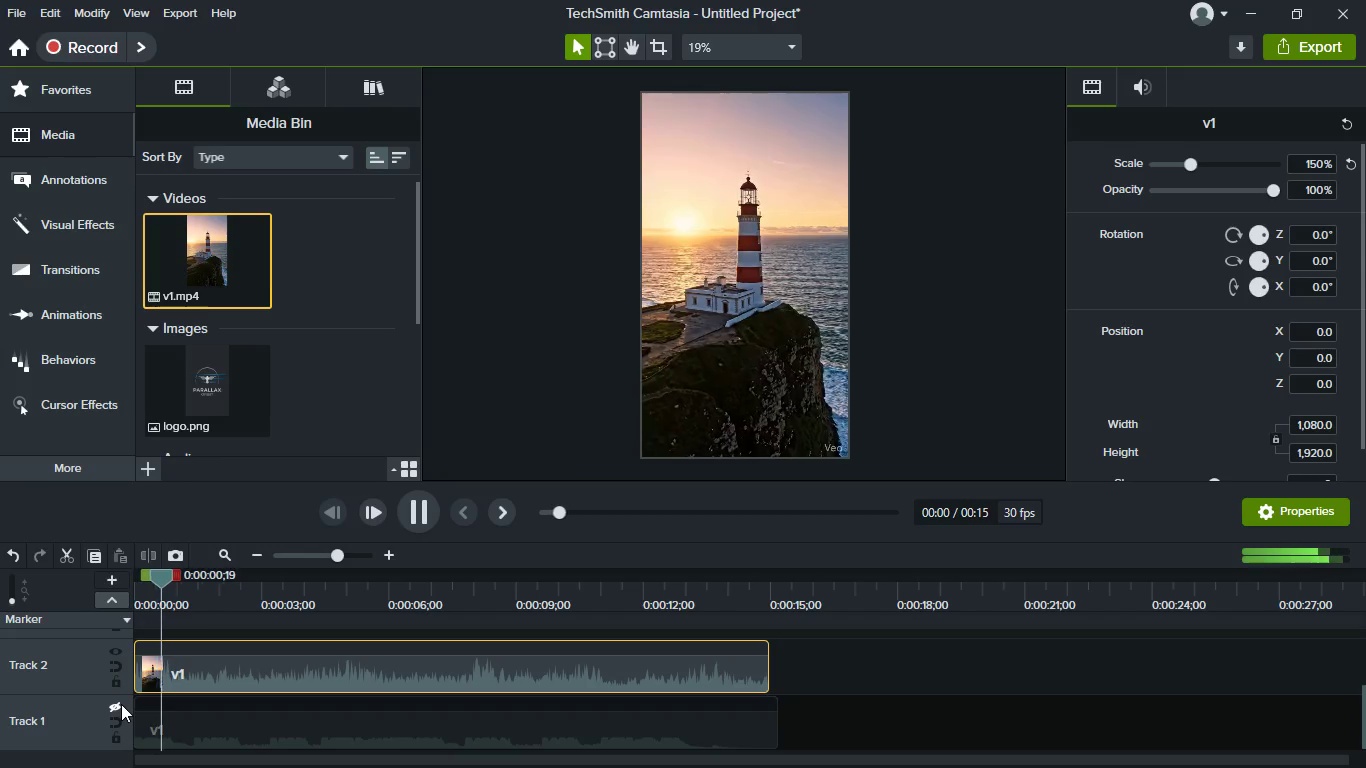 
key(Space)
 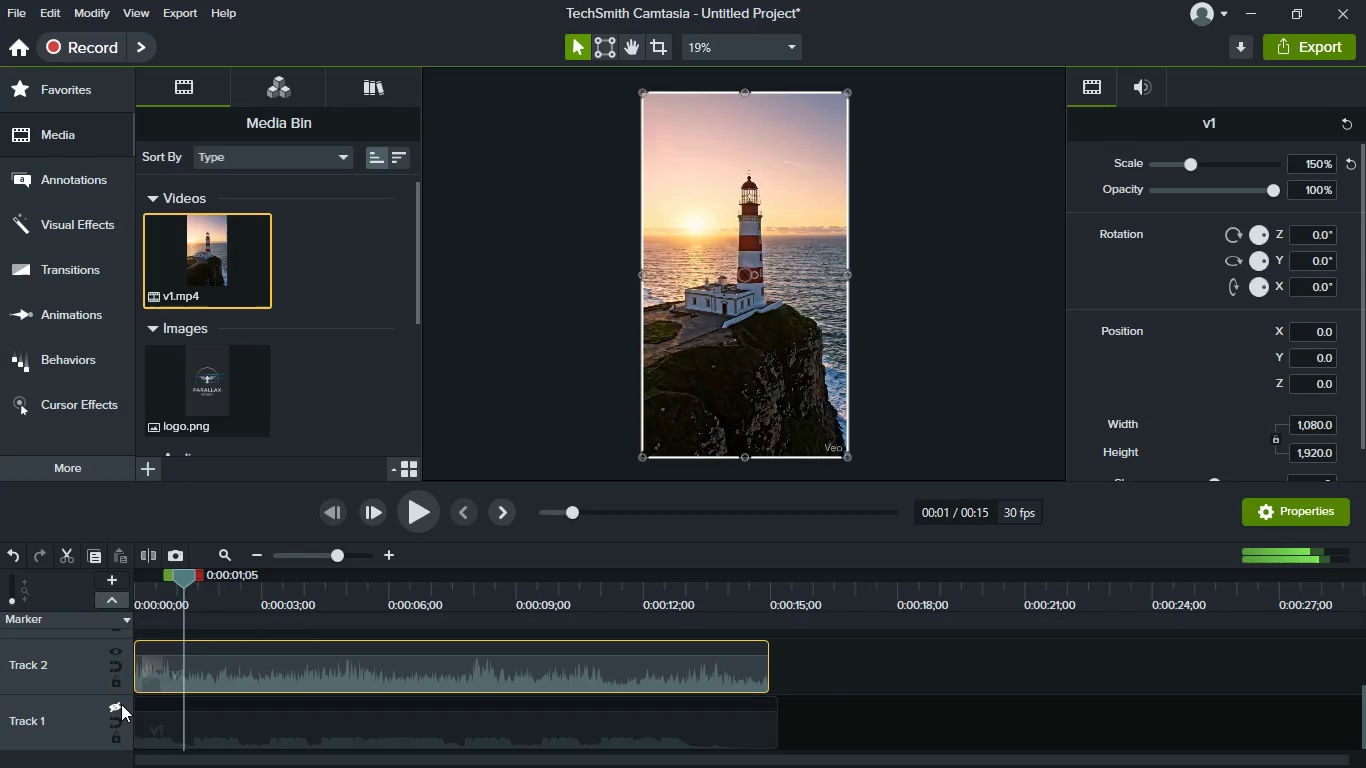 
left_click([121, 704])
 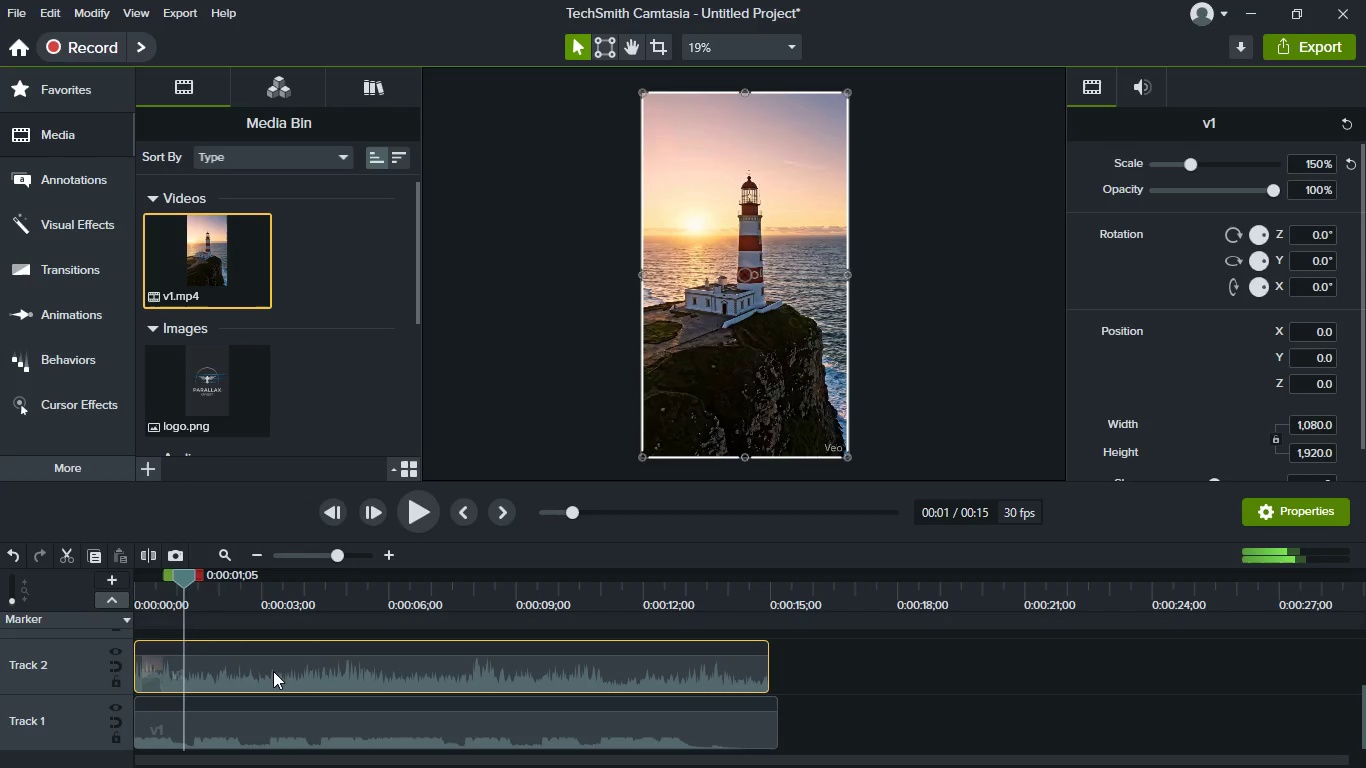 
right_click([273, 671])
 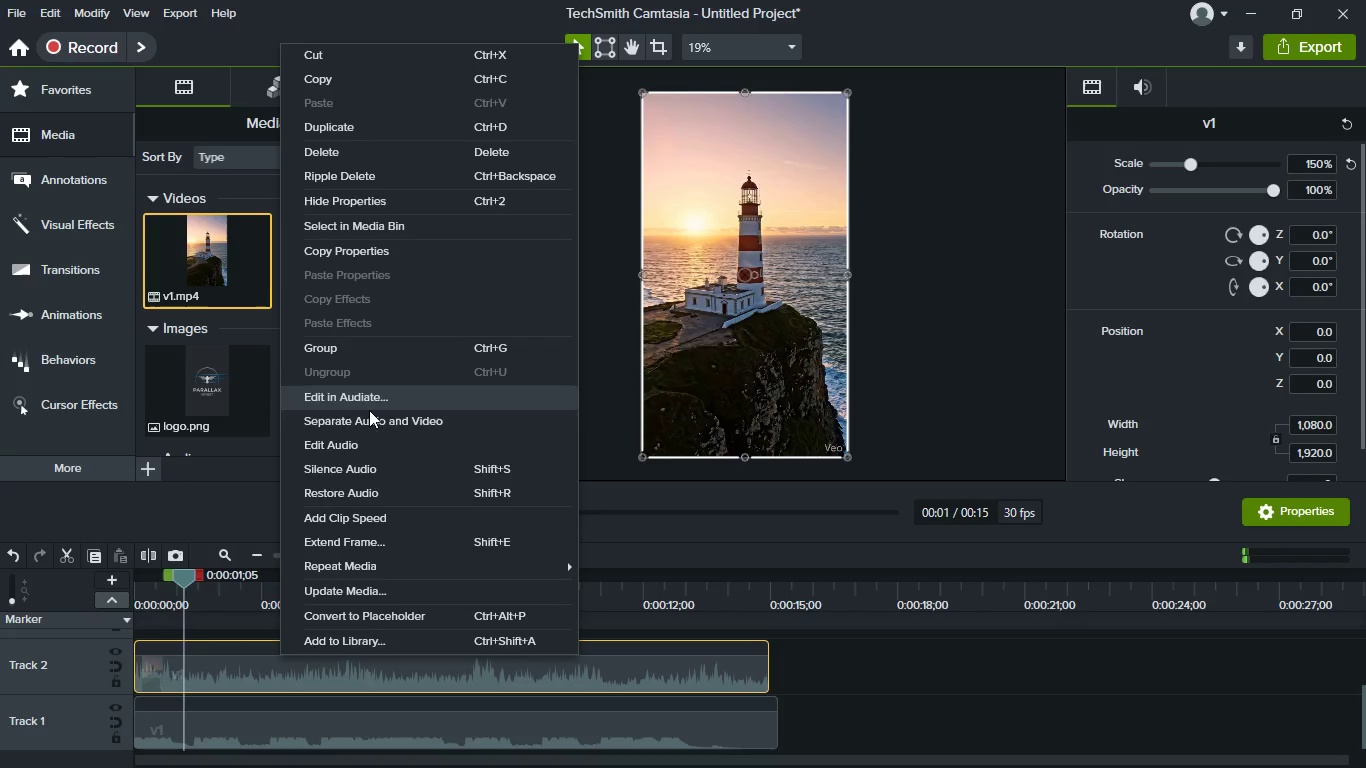 
left_click([396, 465])
 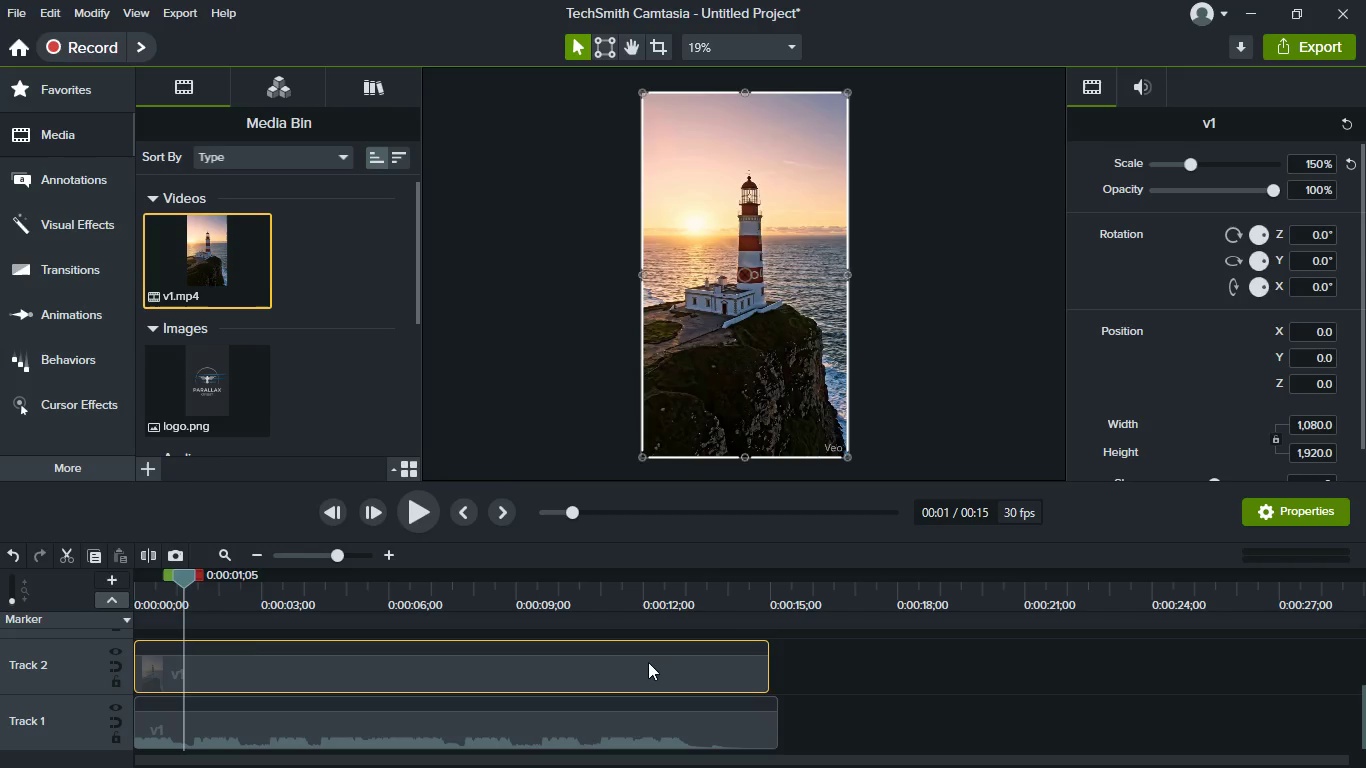 
left_click([676, 662])
 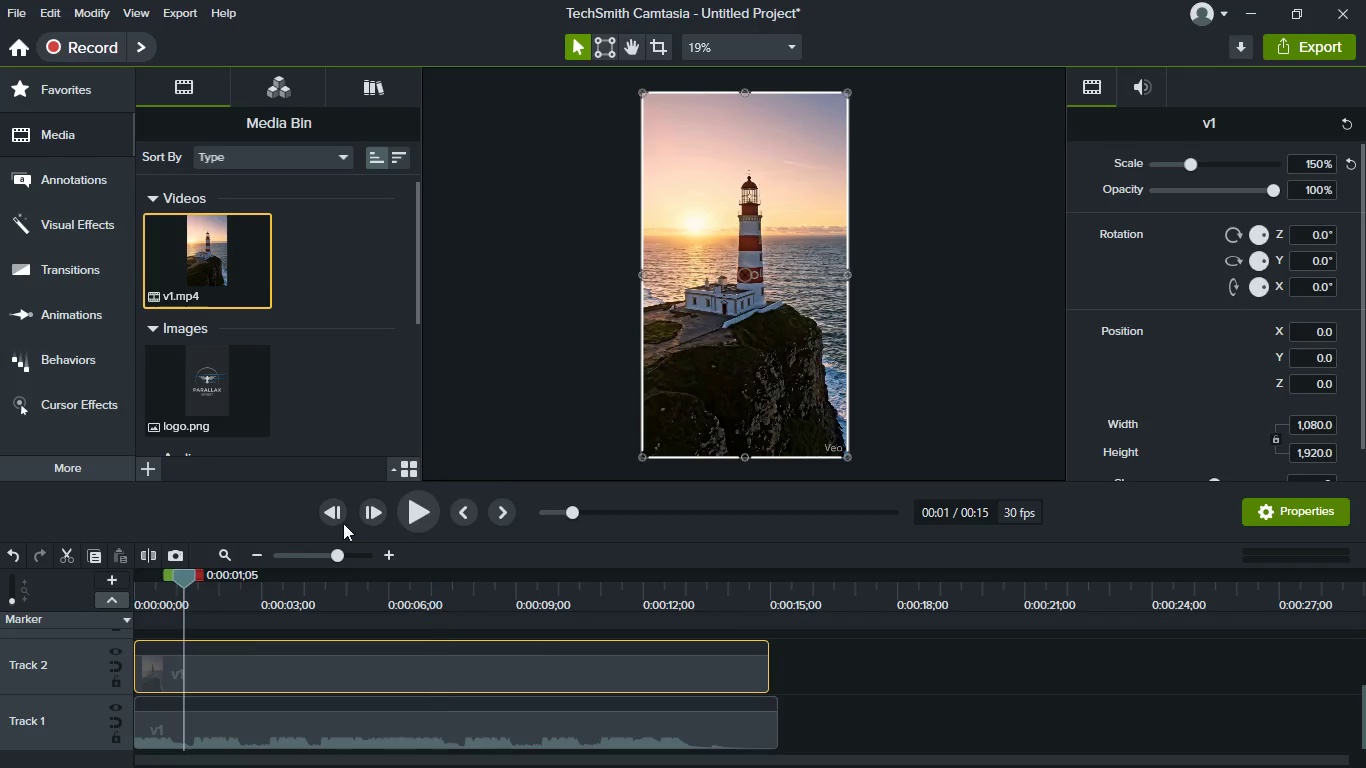 
mouse_move([249, 393])
 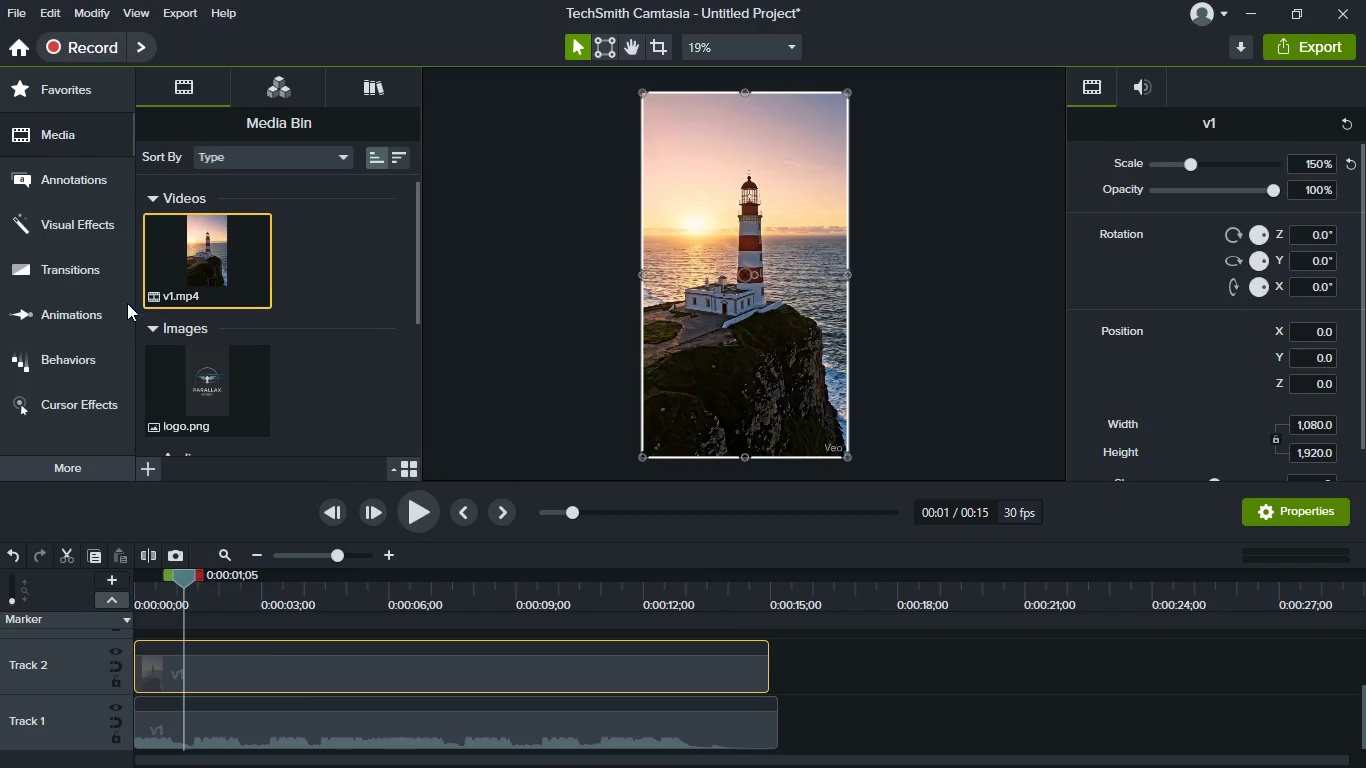 
wait(5.64)
 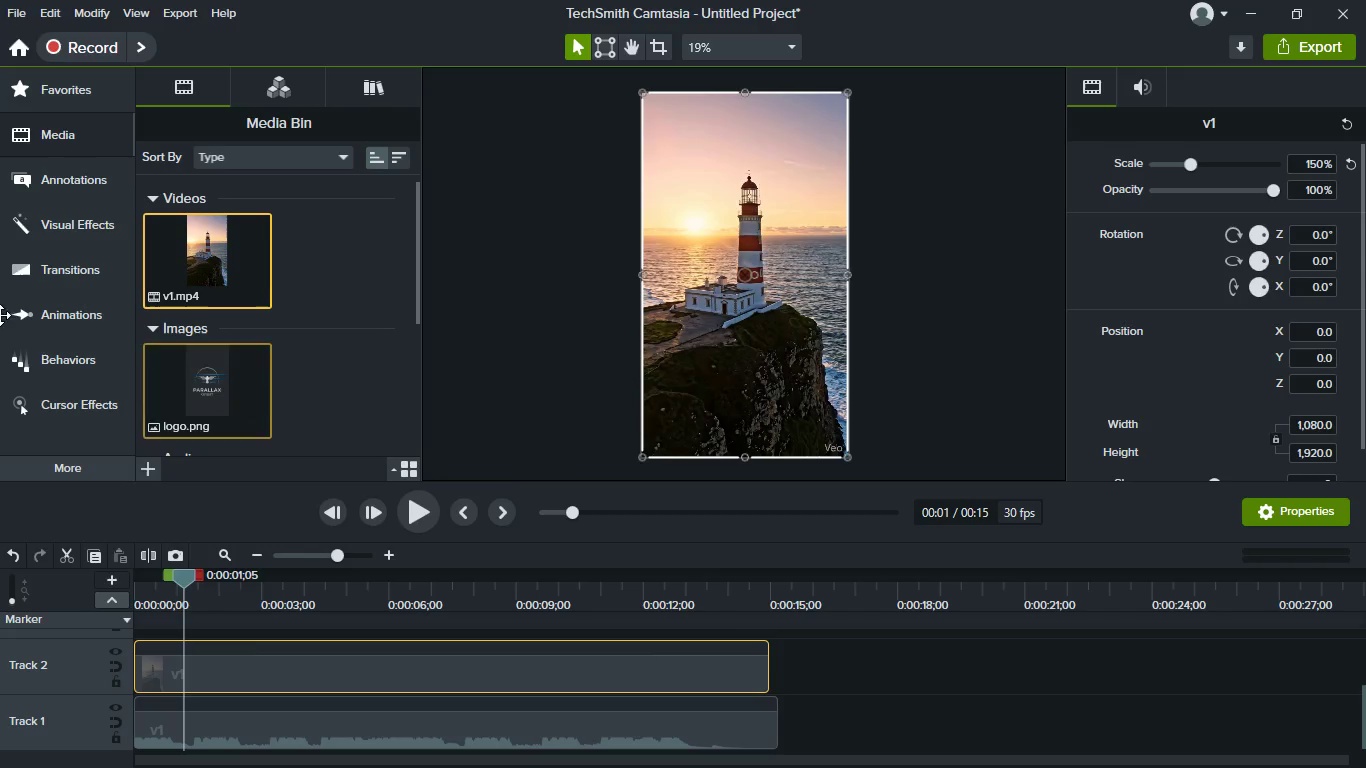 
scroll: coordinate [102, 304], scroll_direction: down, amount: 2.0
 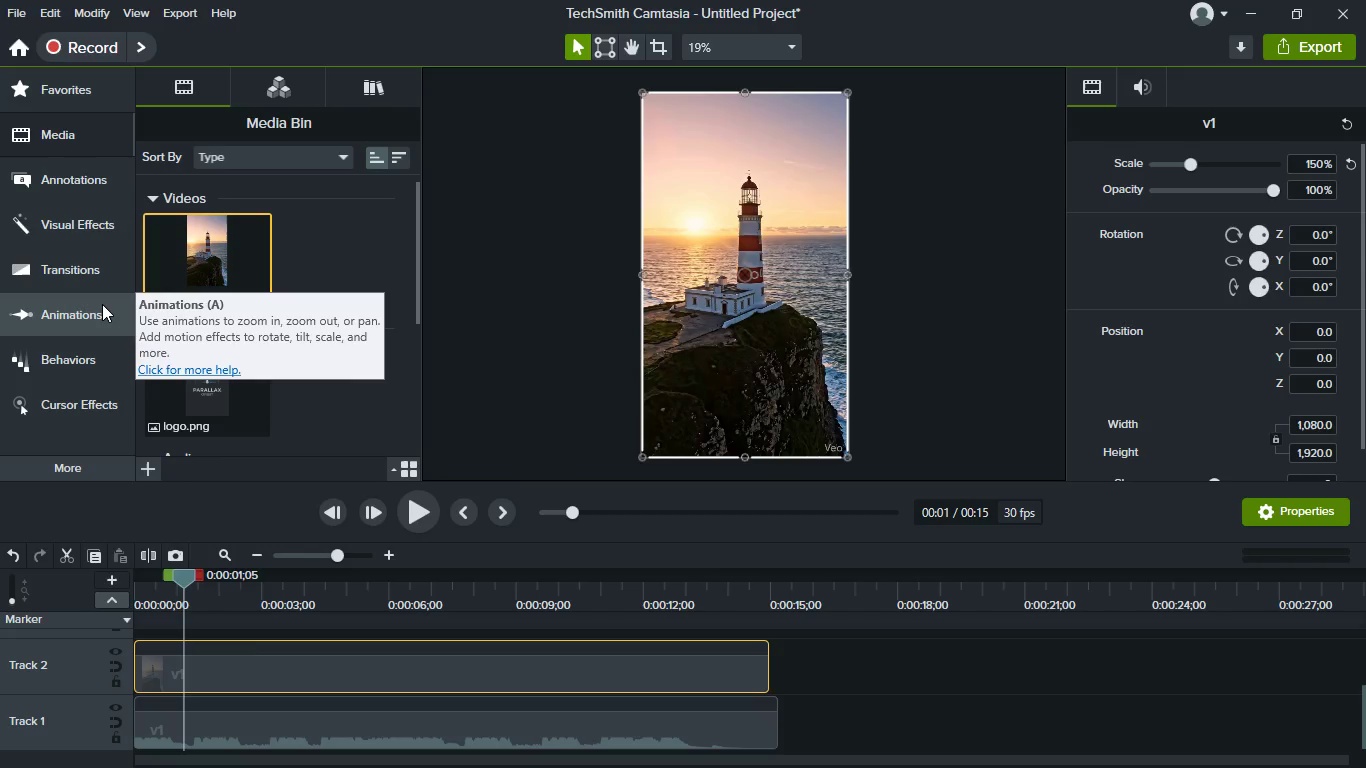 
scroll: coordinate [102, 304], scroll_direction: up, amount: 2.0
 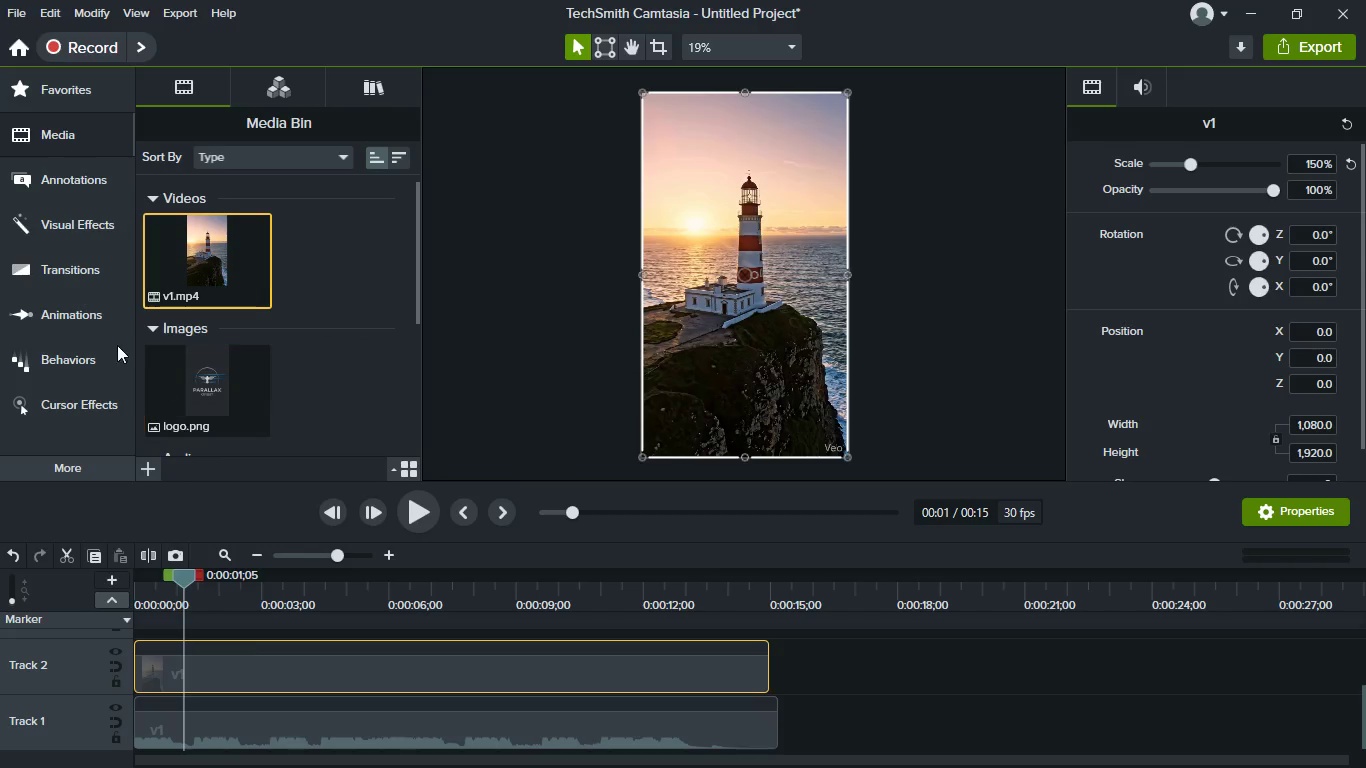 
left_click([51, 106])
 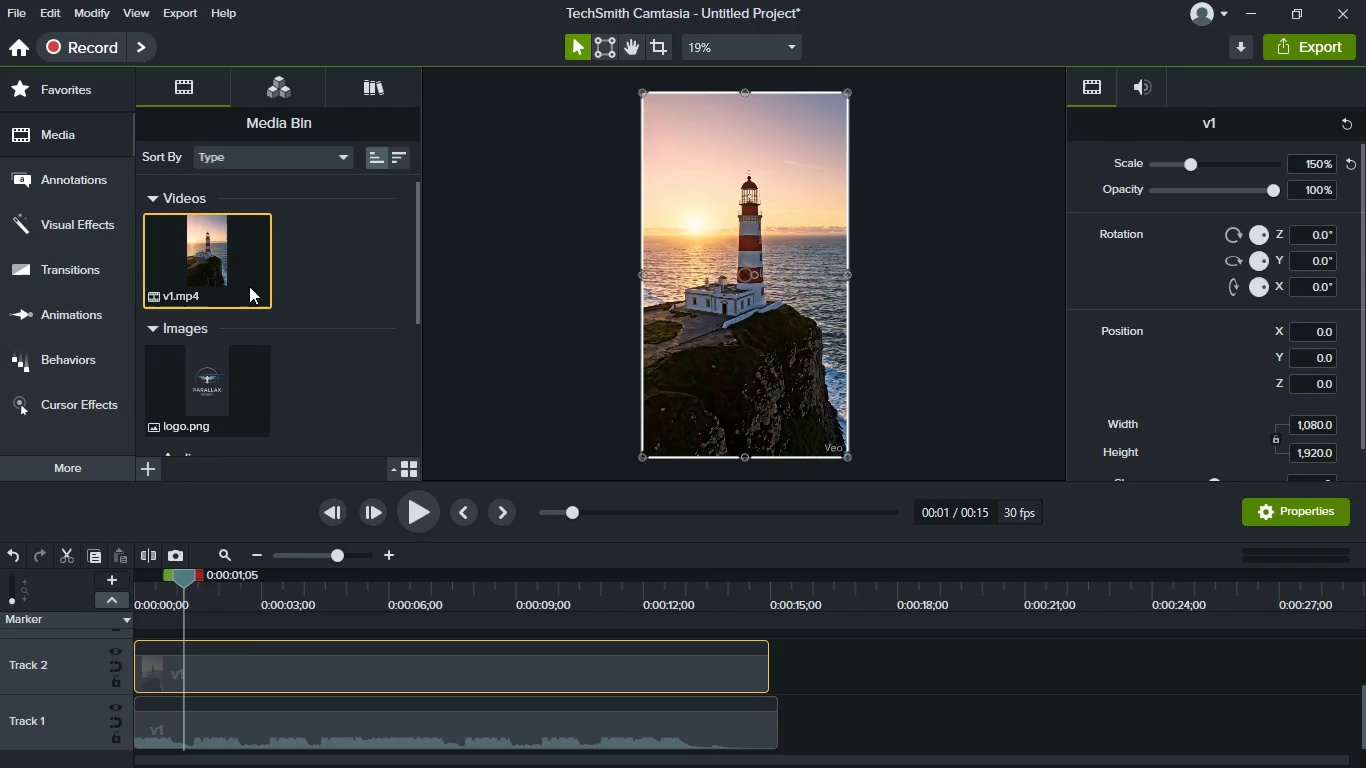 
scroll: coordinate [348, 364], scroll_direction: up, amount: 16.0
 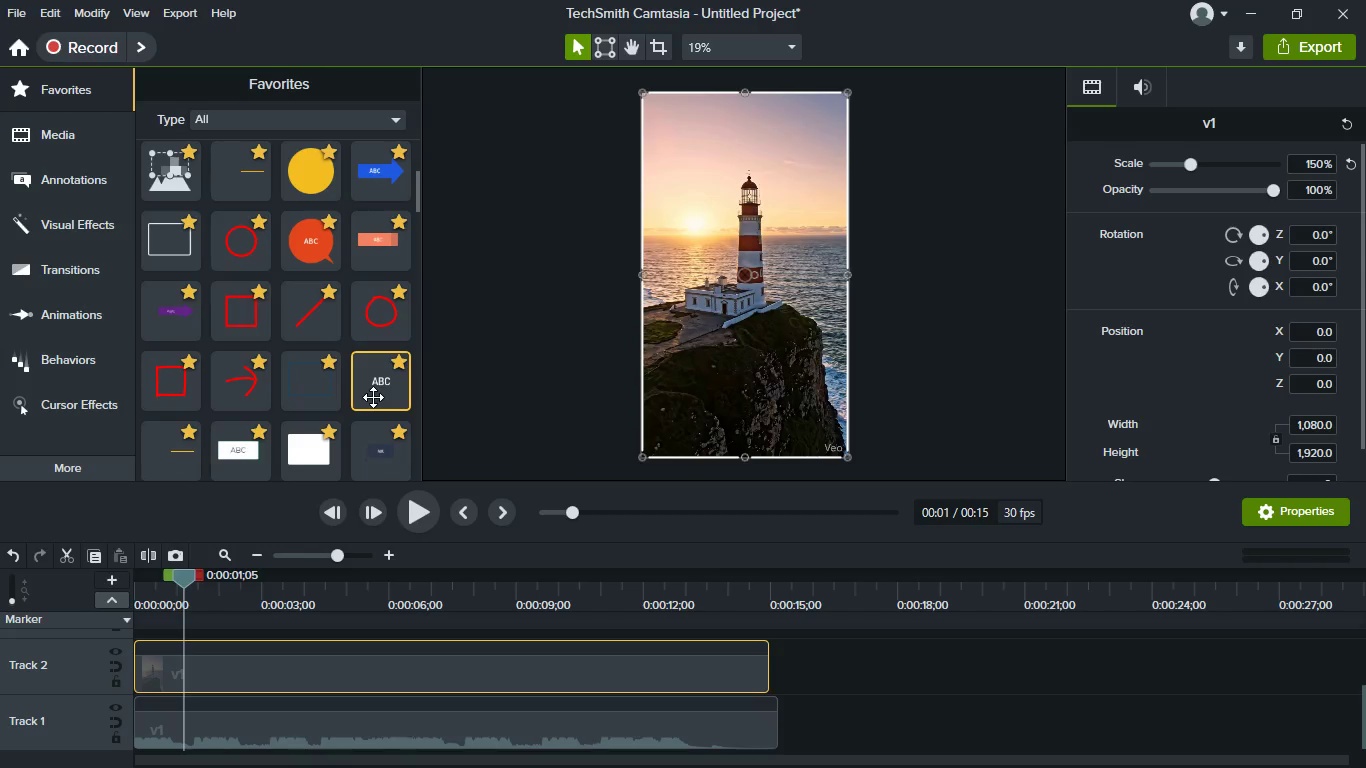 
scroll: coordinate [360, 402], scroll_direction: down, amount: 30.0
 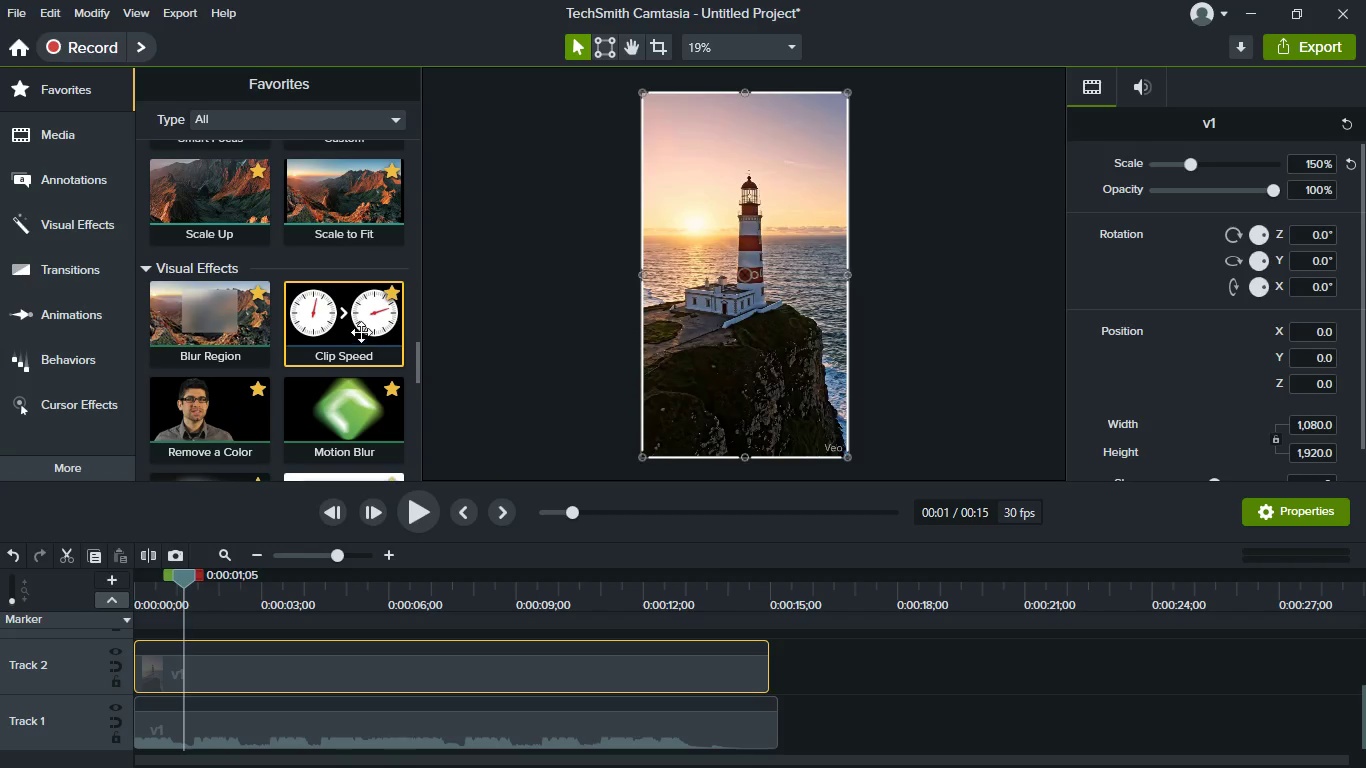 
left_click_drag(start_coordinate=[361, 332], to_coordinate=[94, 142])
 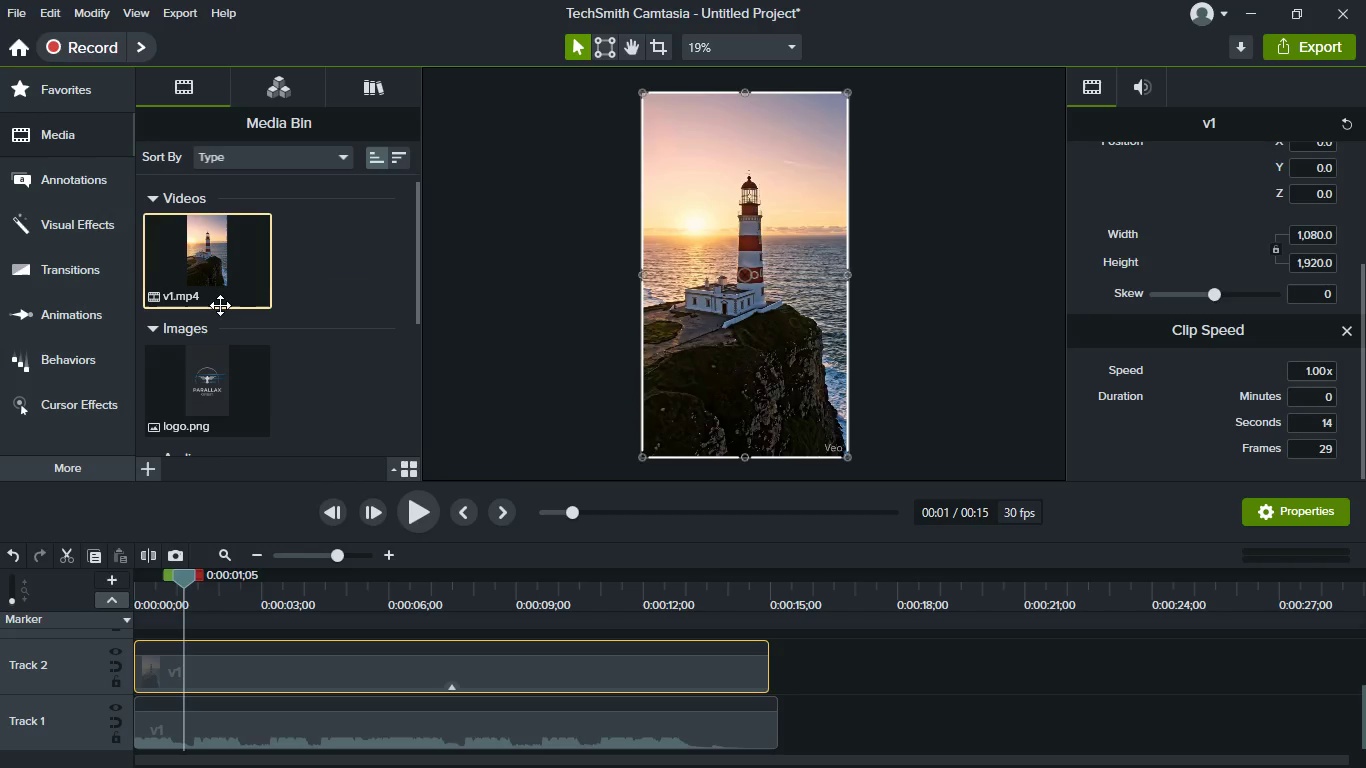 
scroll: coordinate [1303, 383], scroll_direction: down, amount: 8.0
 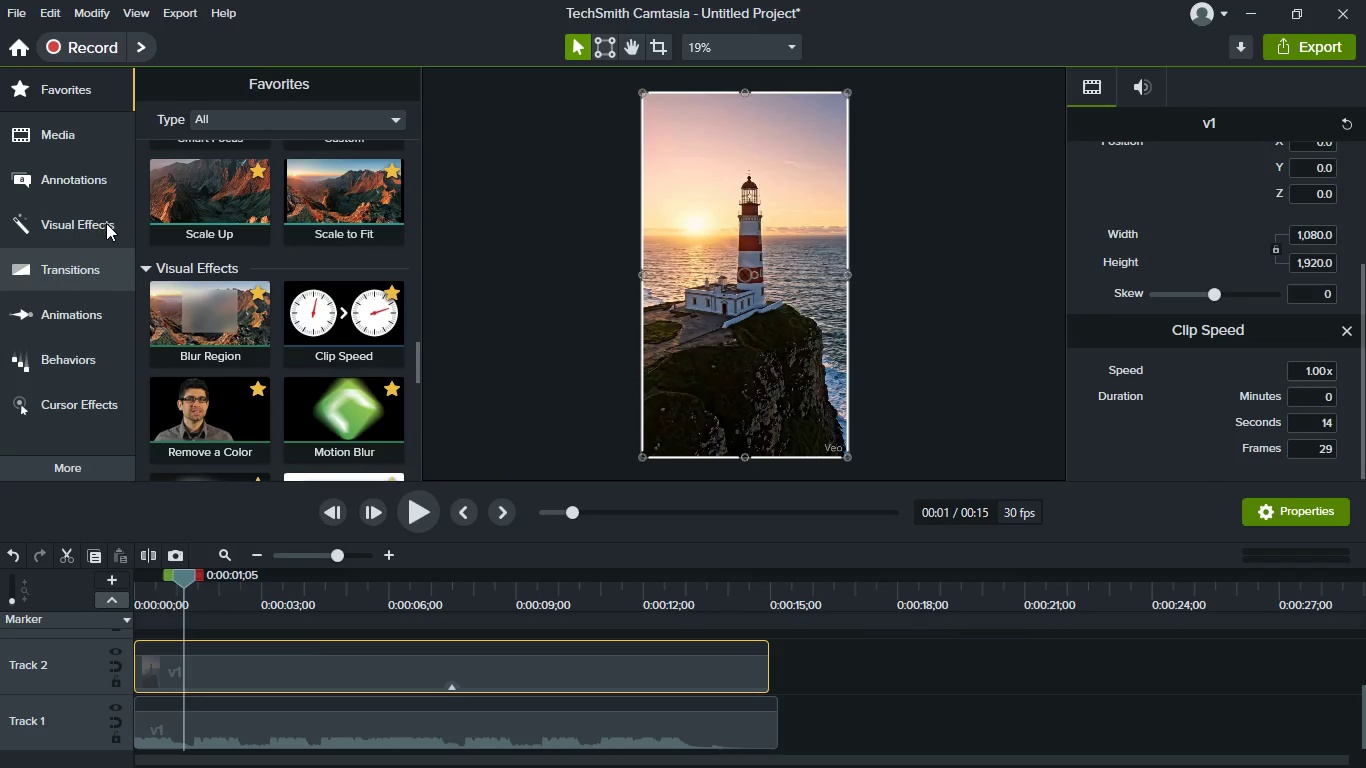 
left_click([94, 142])
 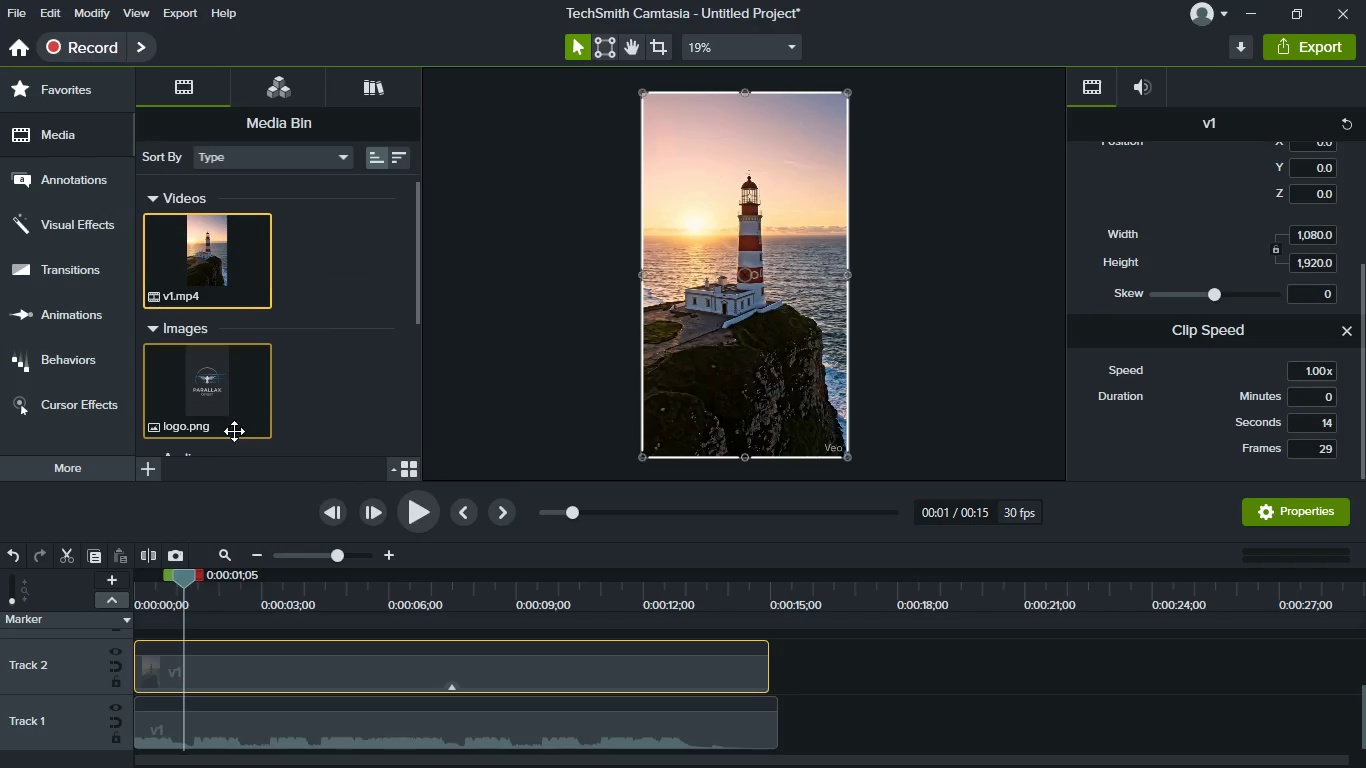 
left_click_drag(start_coordinate=[211, 406], to_coordinate=[796, 658])
 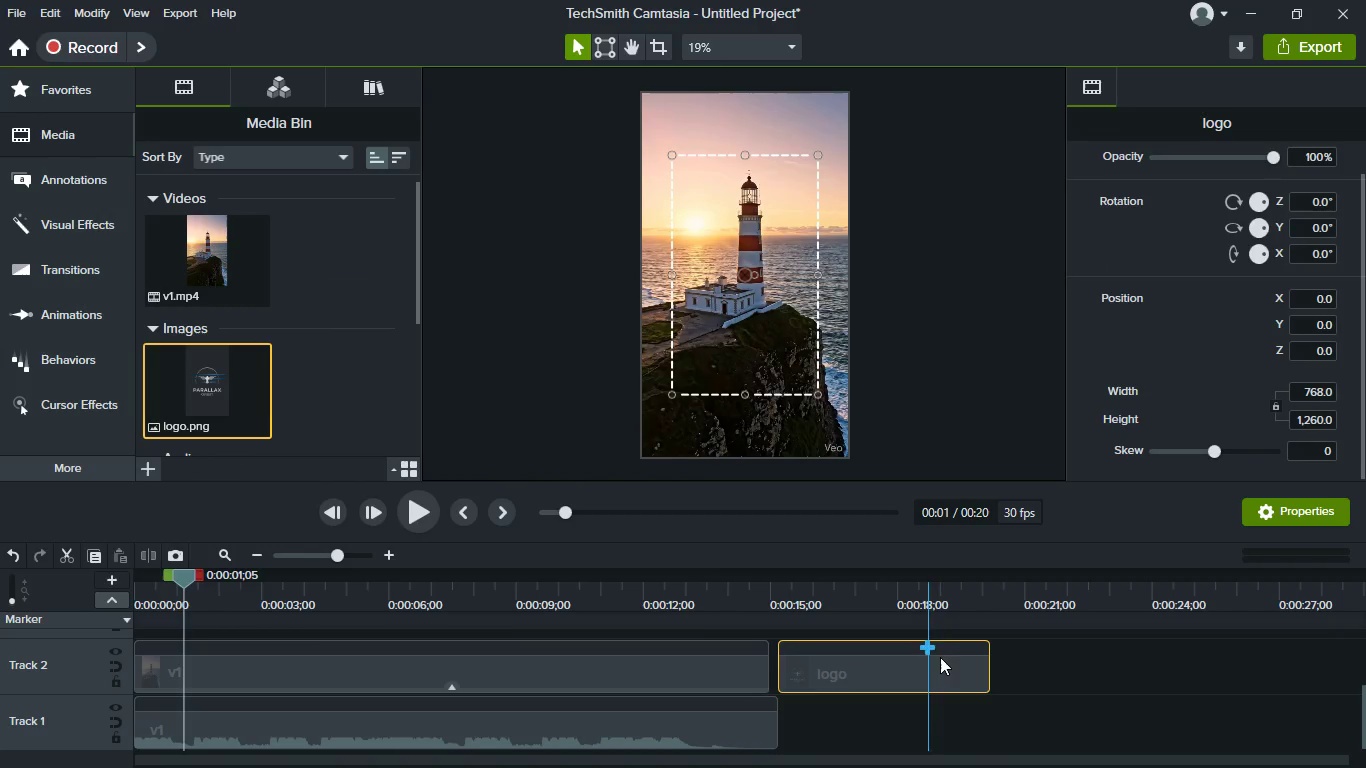 
mouse_move([975, 669])
 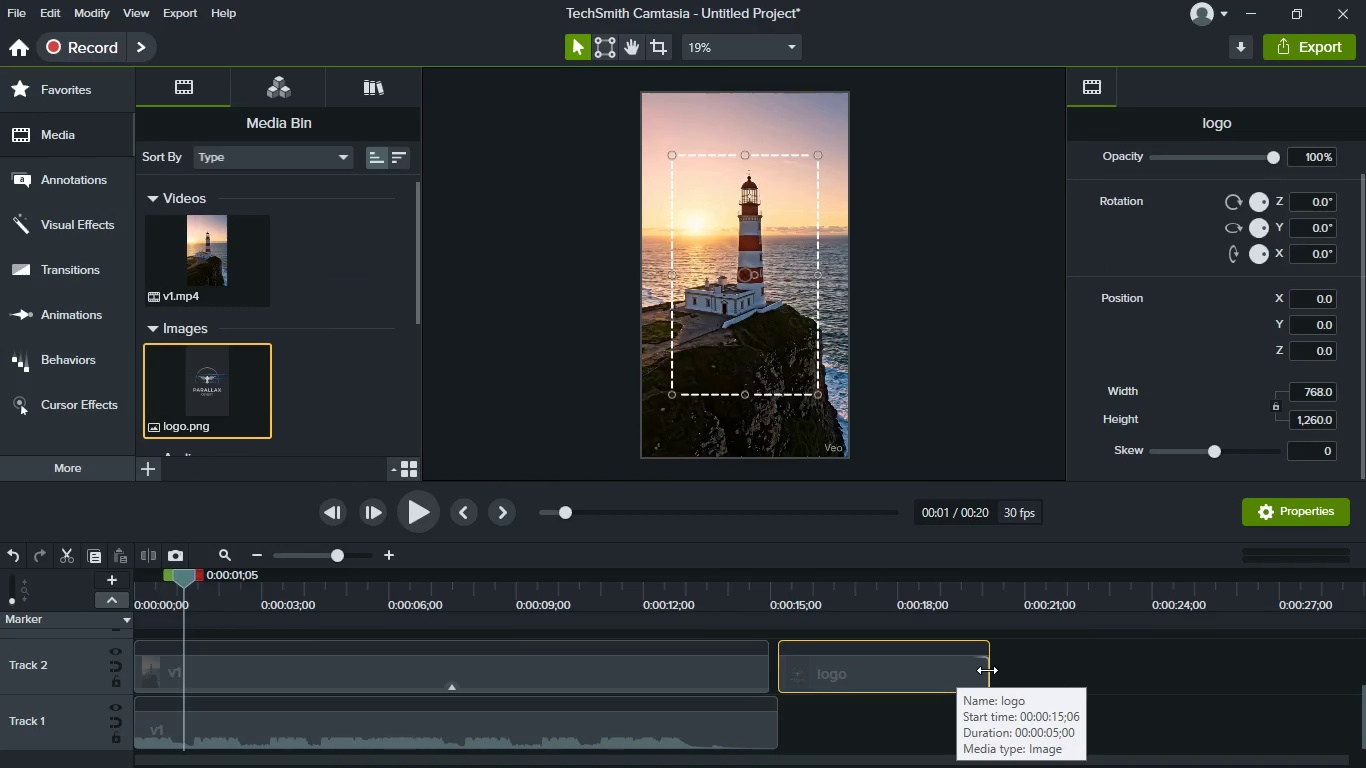 
left_click_drag(start_coordinate=[987, 670], to_coordinate=[903, 670])
 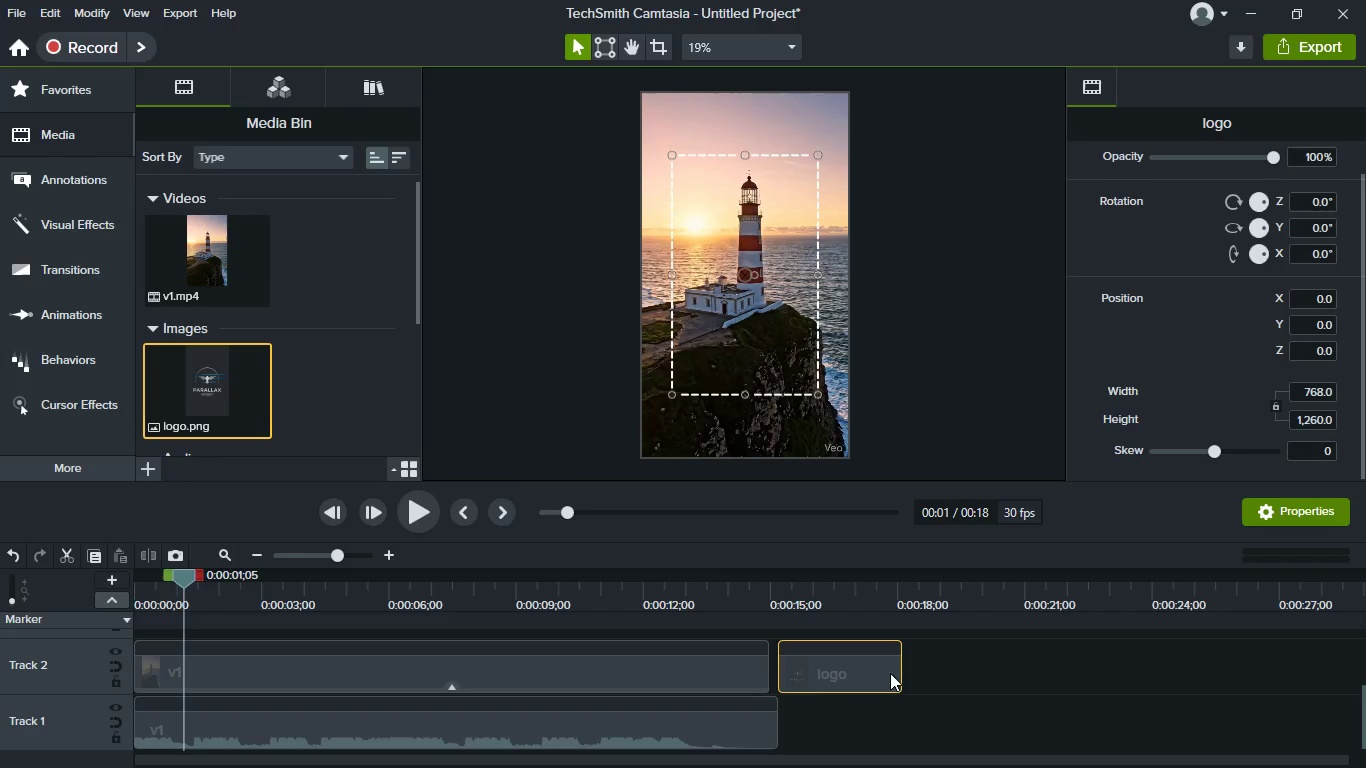 
left_click_drag(start_coordinate=[901, 672], to_coordinate=[909, 672])
 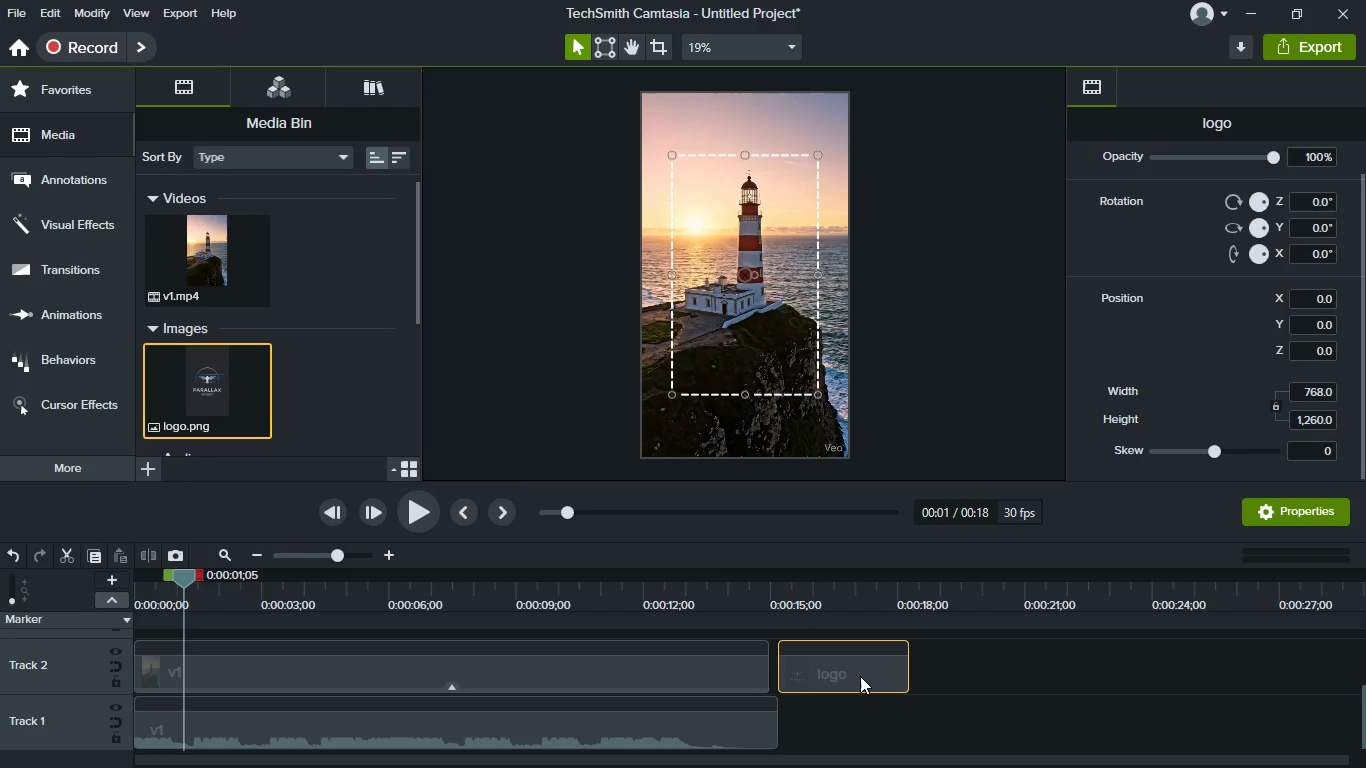 
left_click_drag(start_coordinate=[860, 676], to_coordinate=[774, 663])
 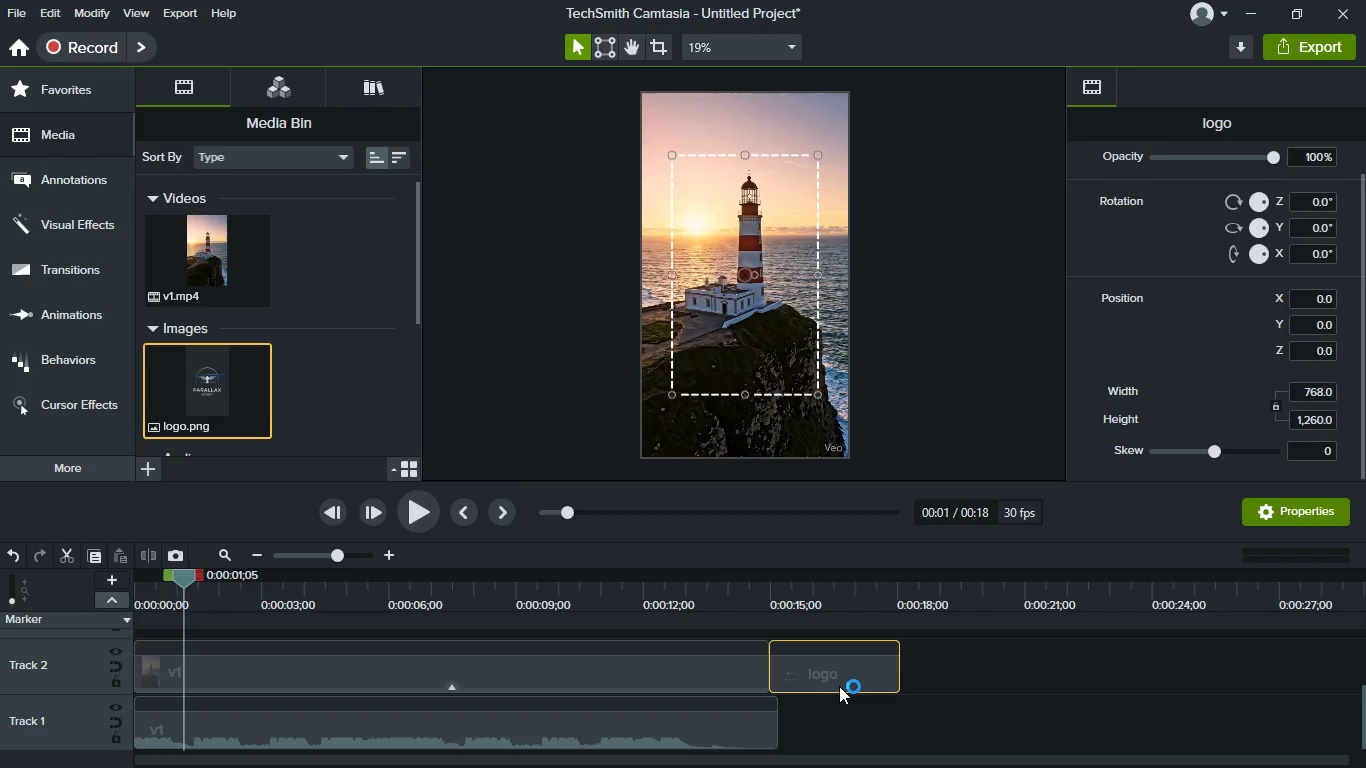 
scroll: coordinate [839, 686], scroll_direction: up, amount: 1.0
 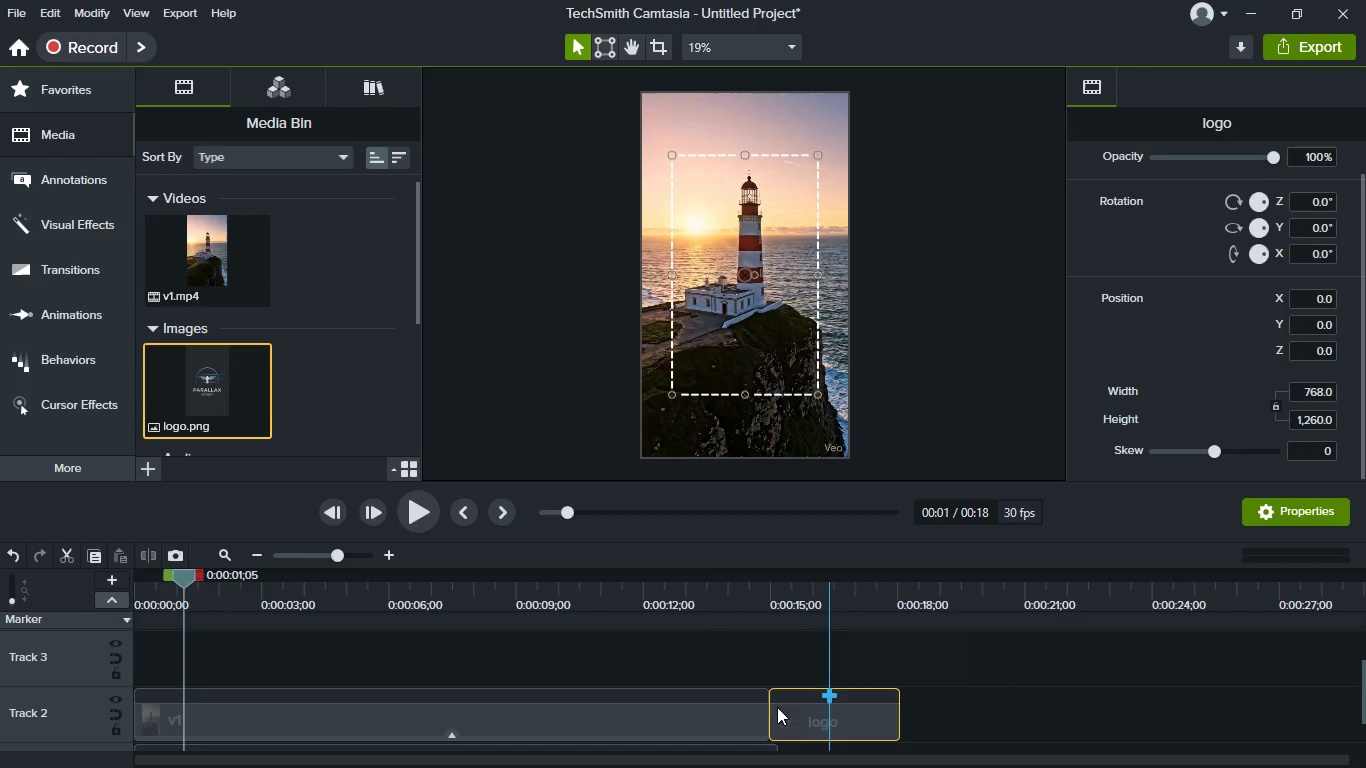 
left_click_drag(start_coordinate=[815, 718], to_coordinate=[691, 645])
 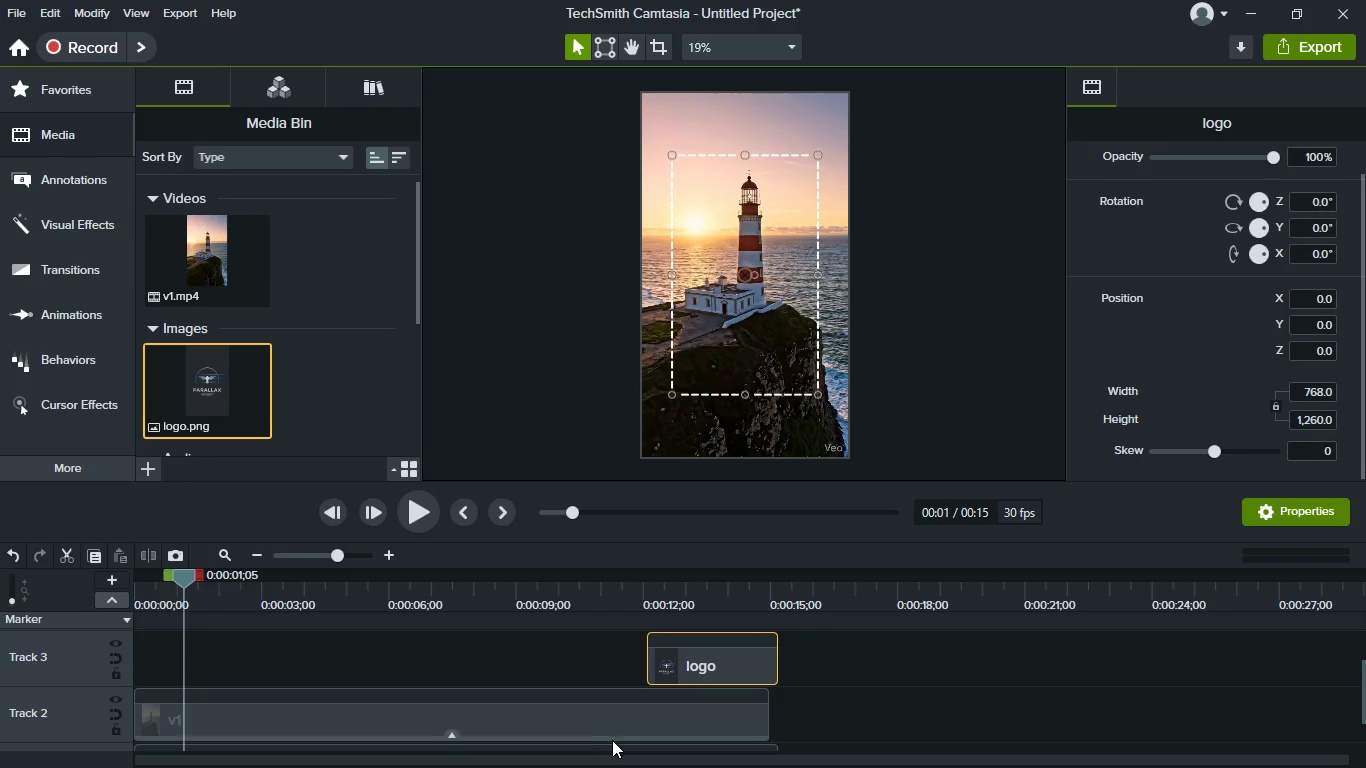 
left_click([615, 708])
 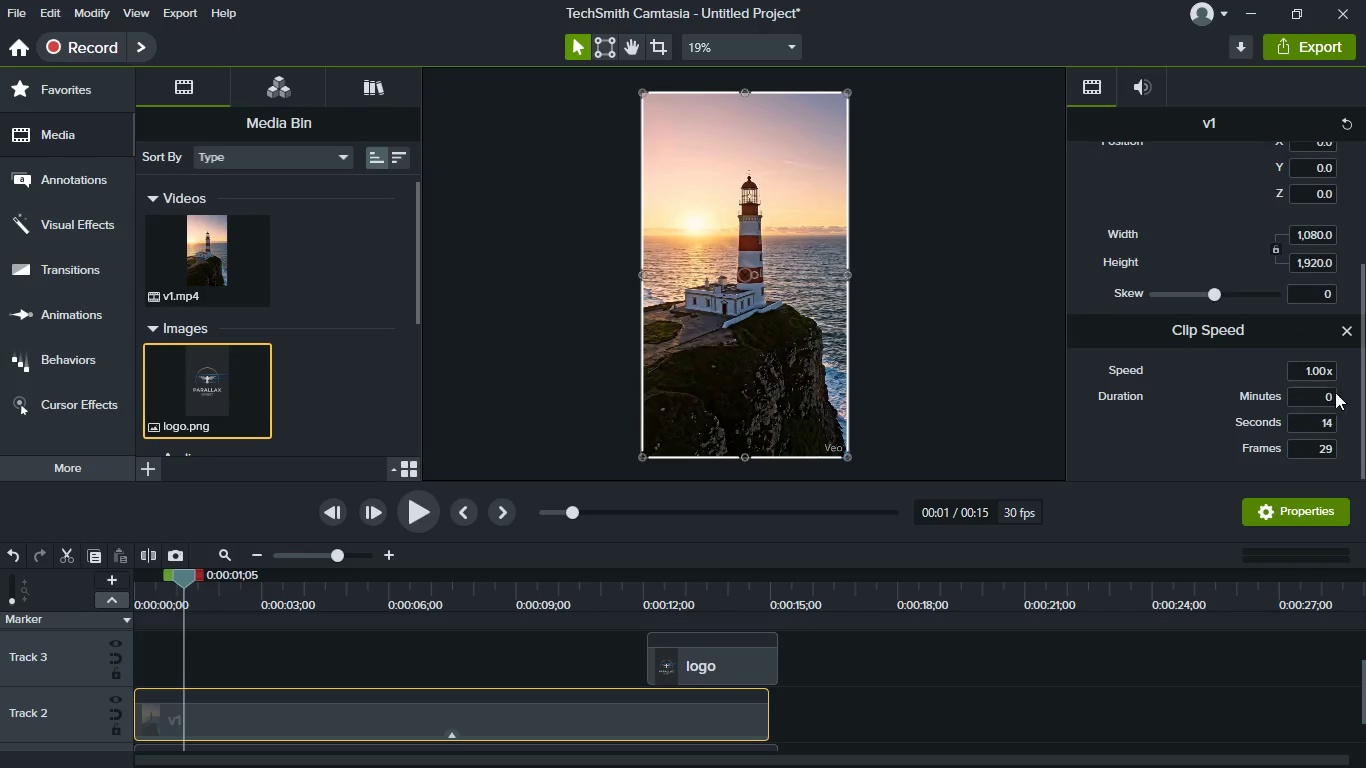 
left_click([1319, 379])
 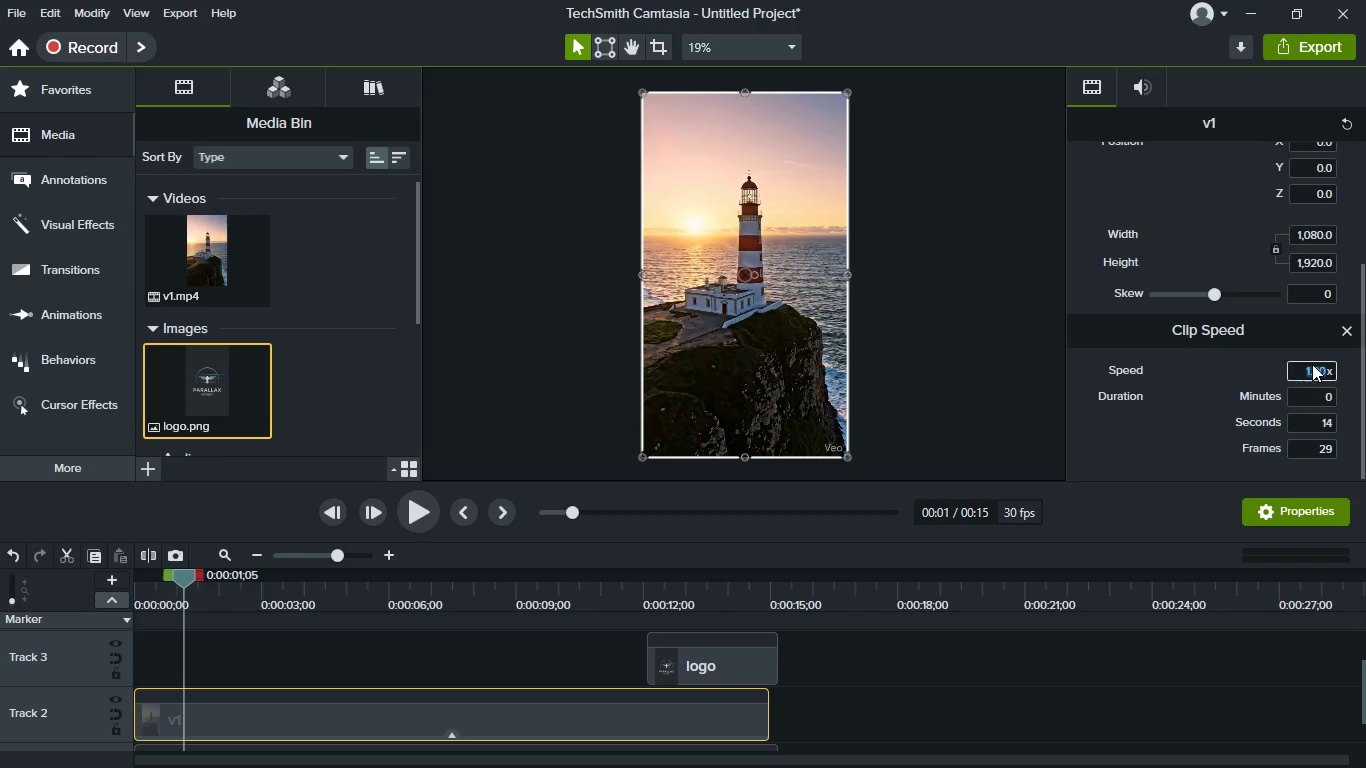 
key(1)
 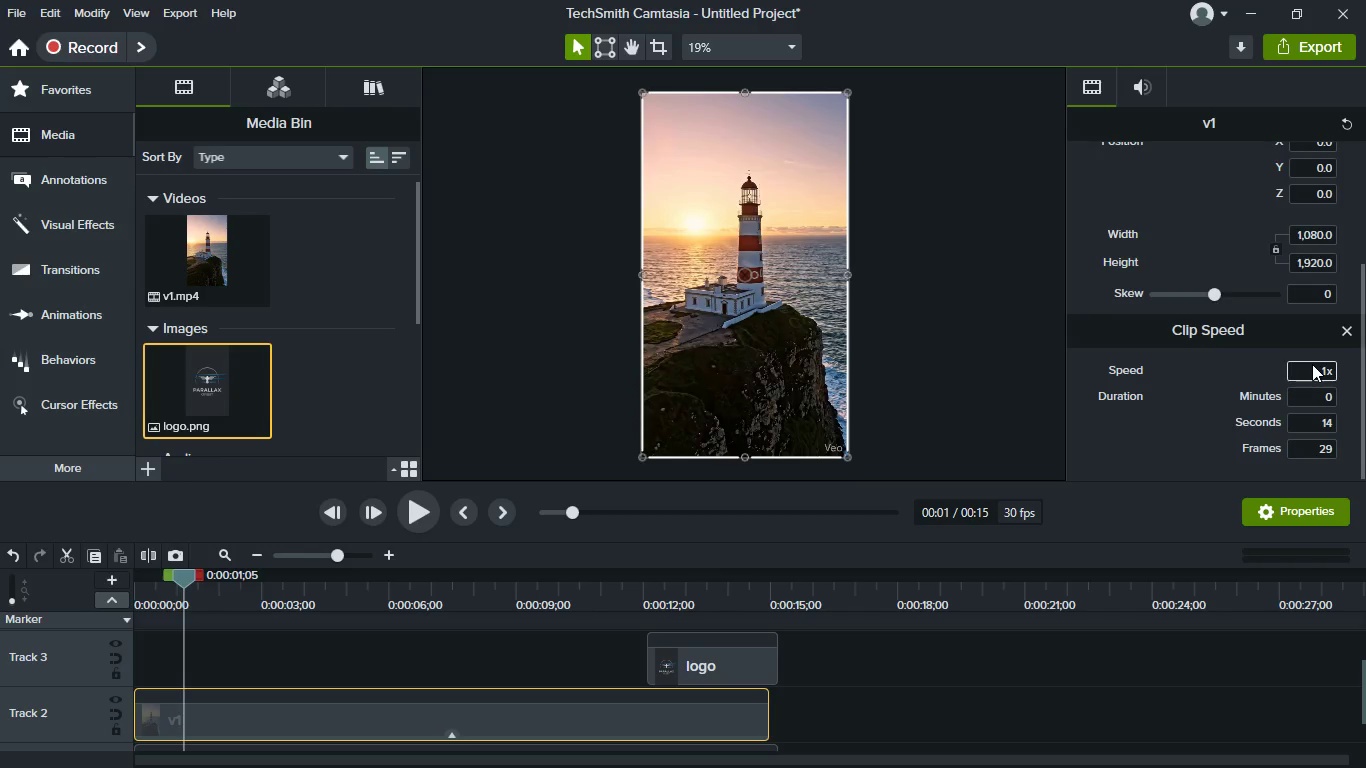 
key(Period)
 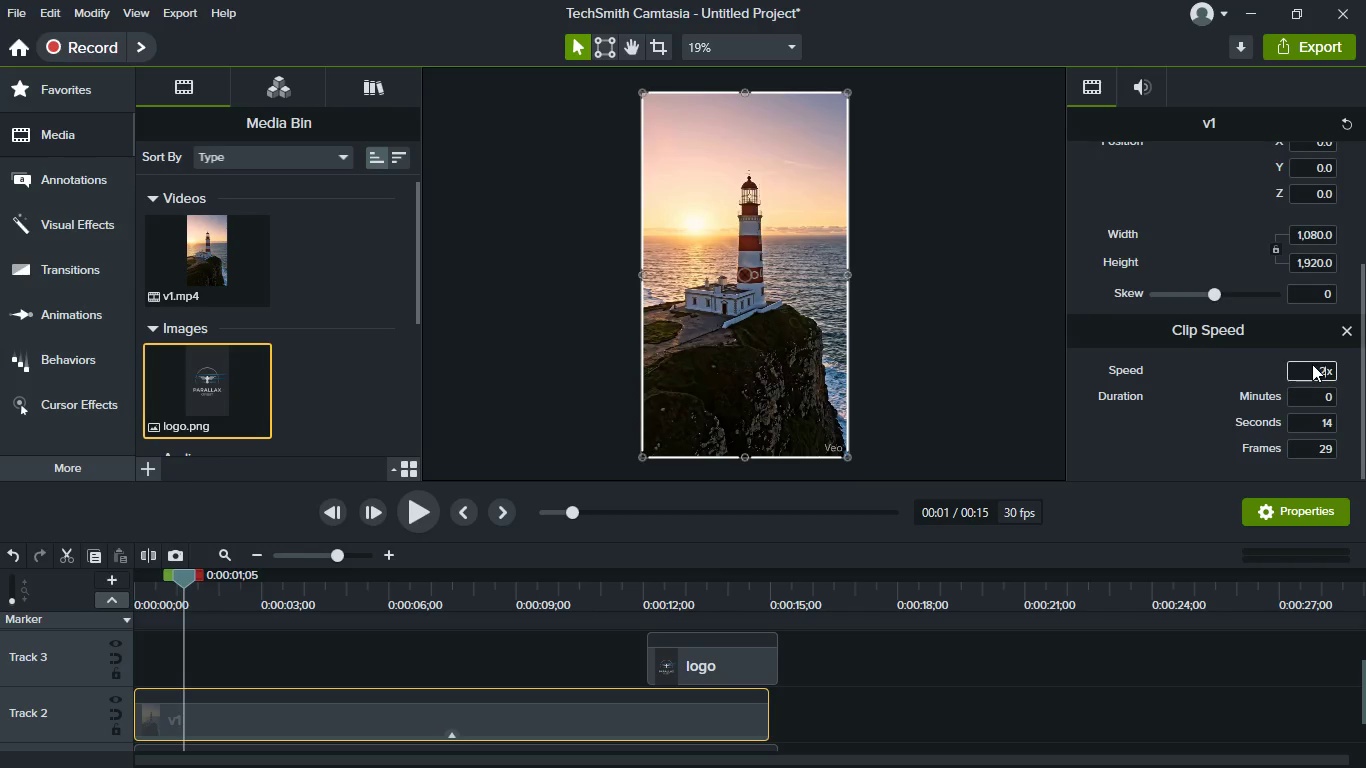 
key(2)
 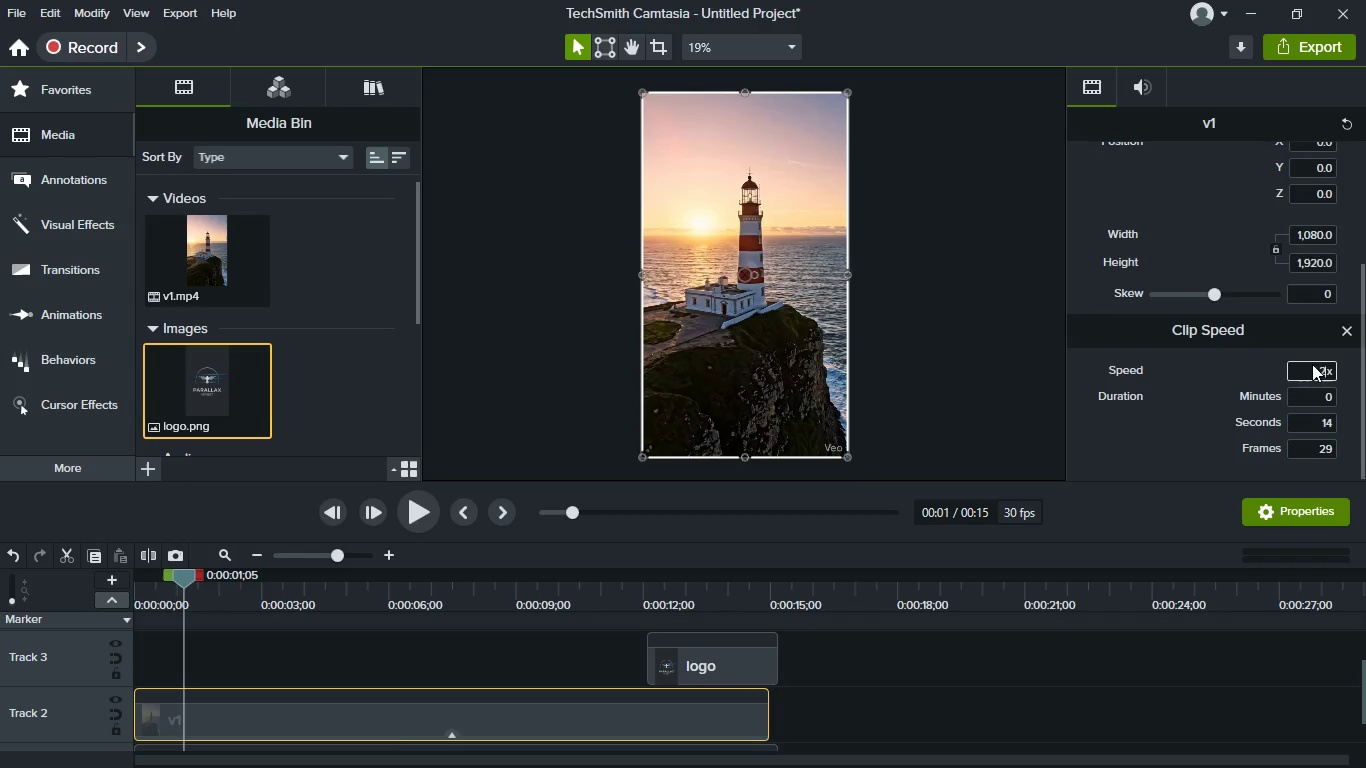 
key(Enter)
 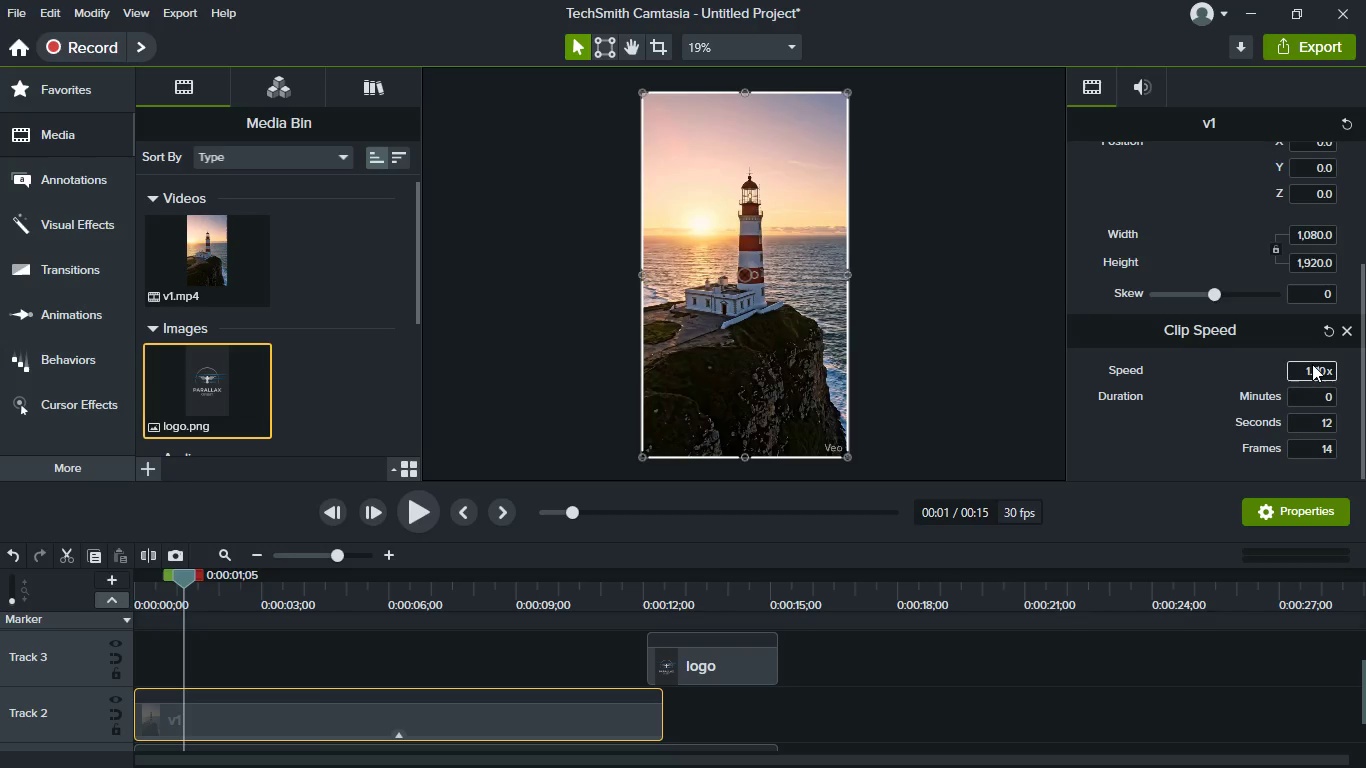 
key(ArrowRight)
 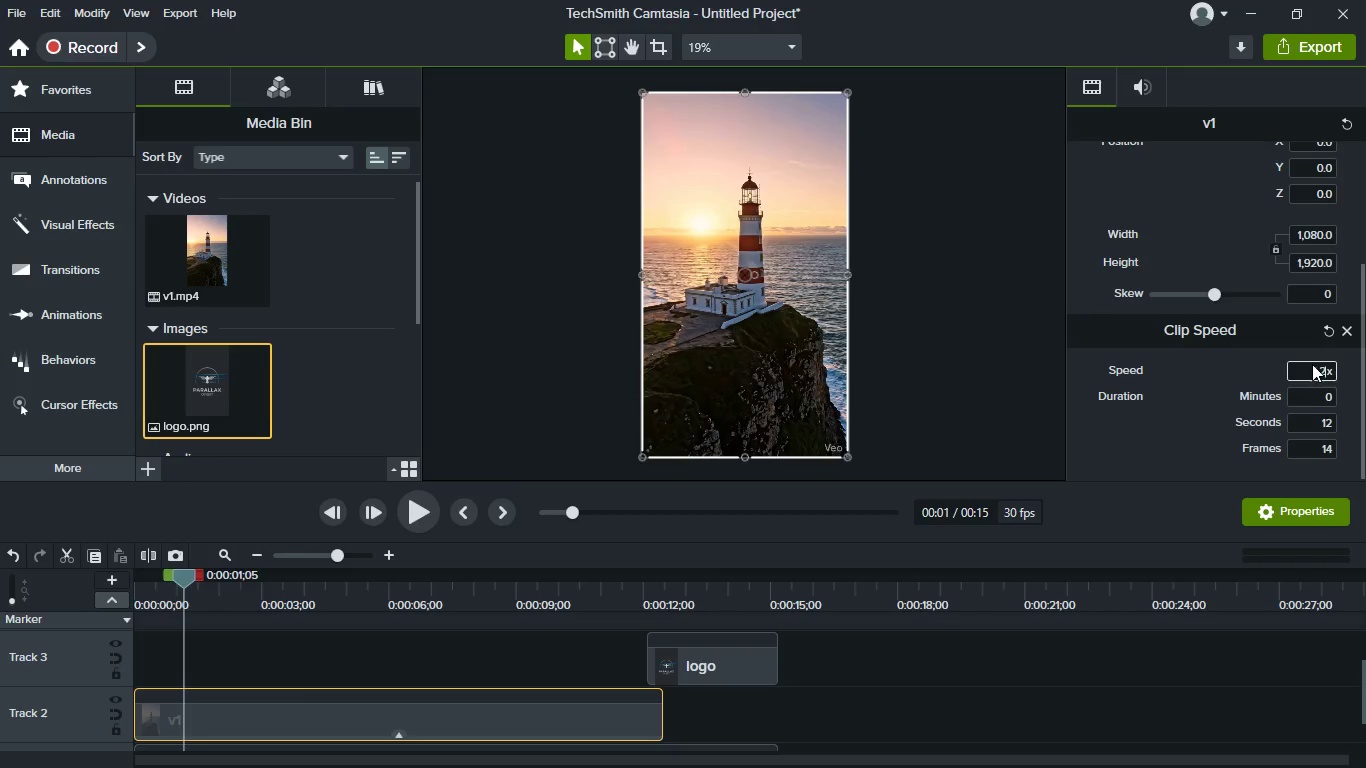 
key(Backspace)
 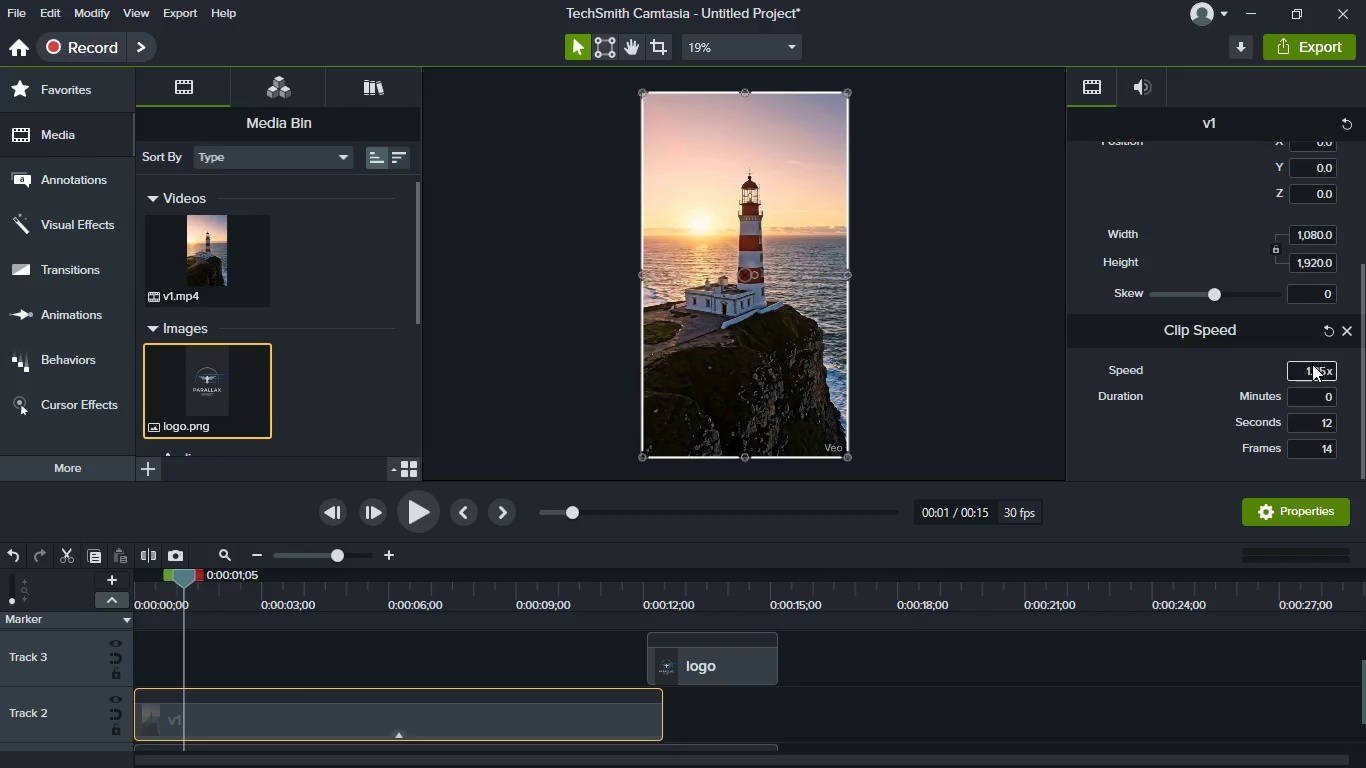 
key(5)
 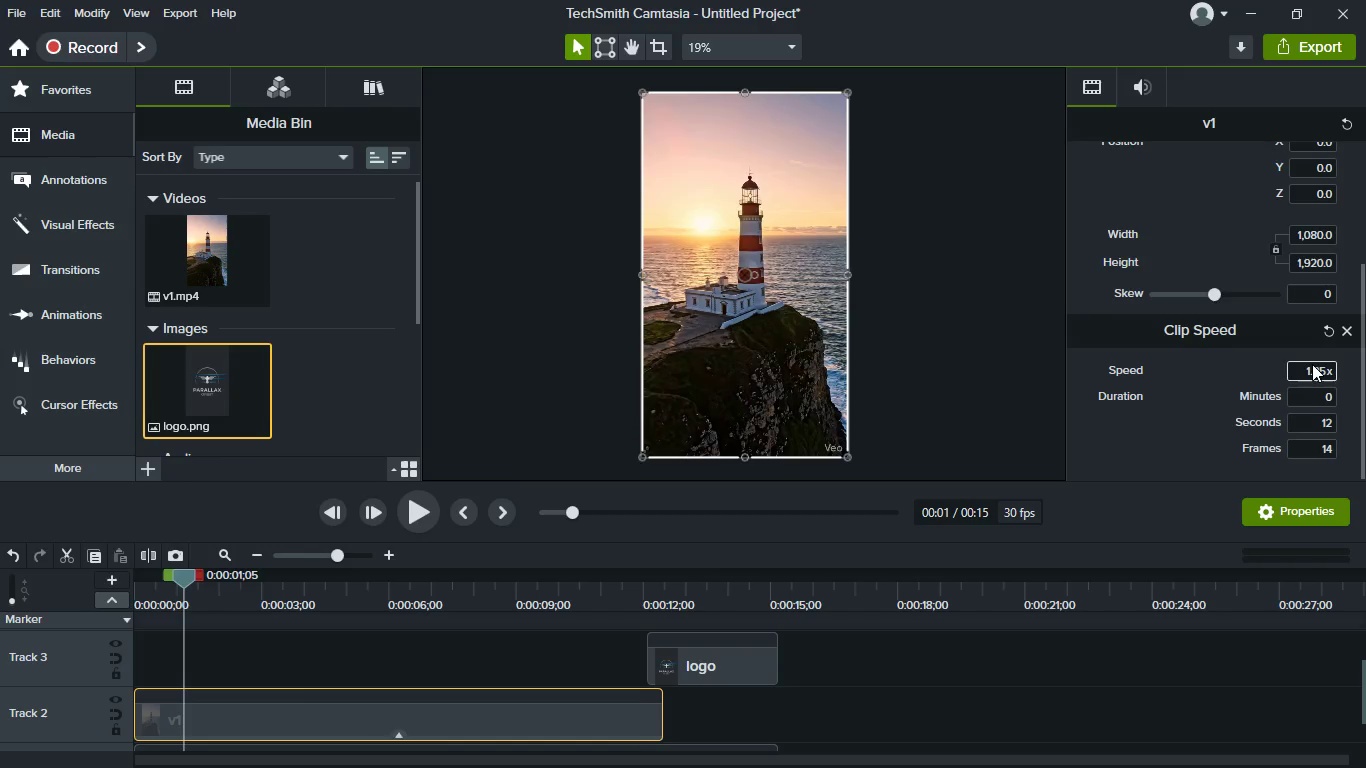 
key(Enter)
 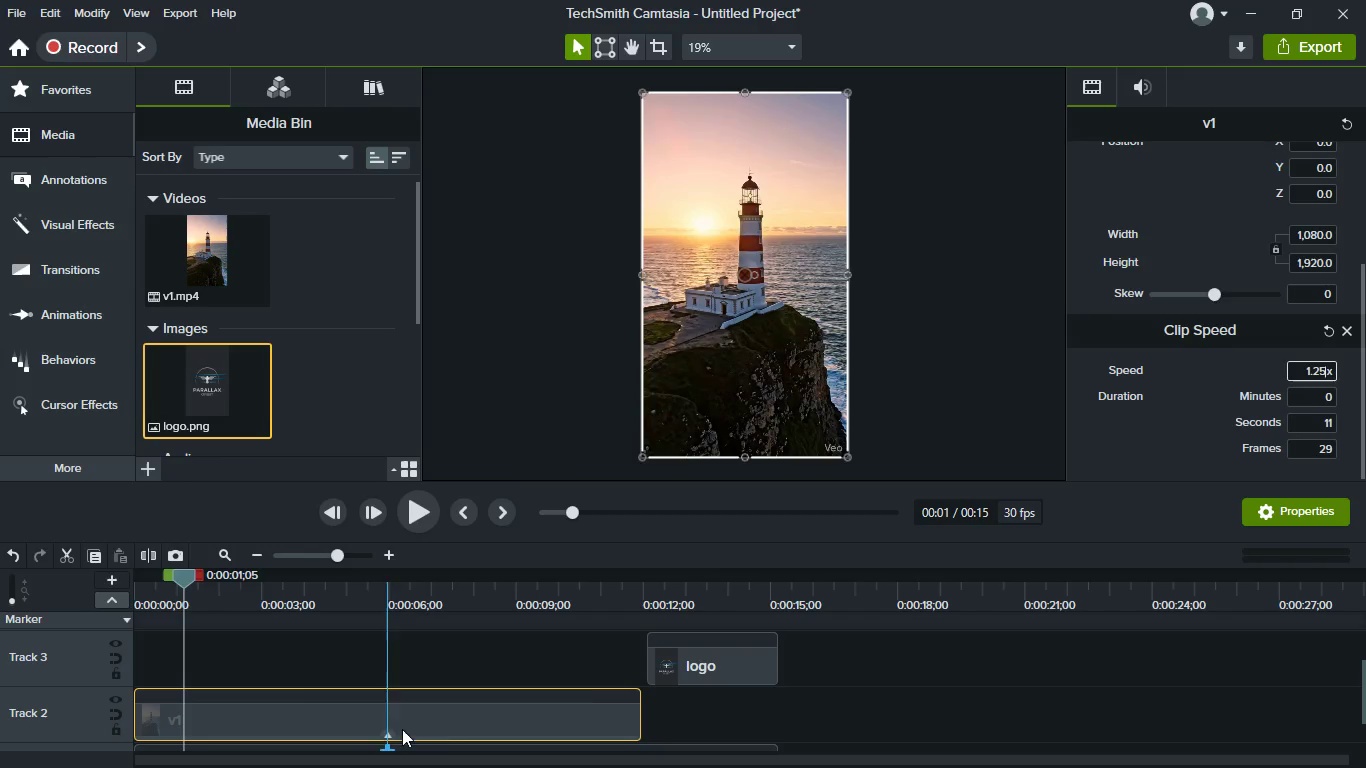 
left_click_drag(start_coordinate=[708, 676], to_coordinate=[662, 758])
 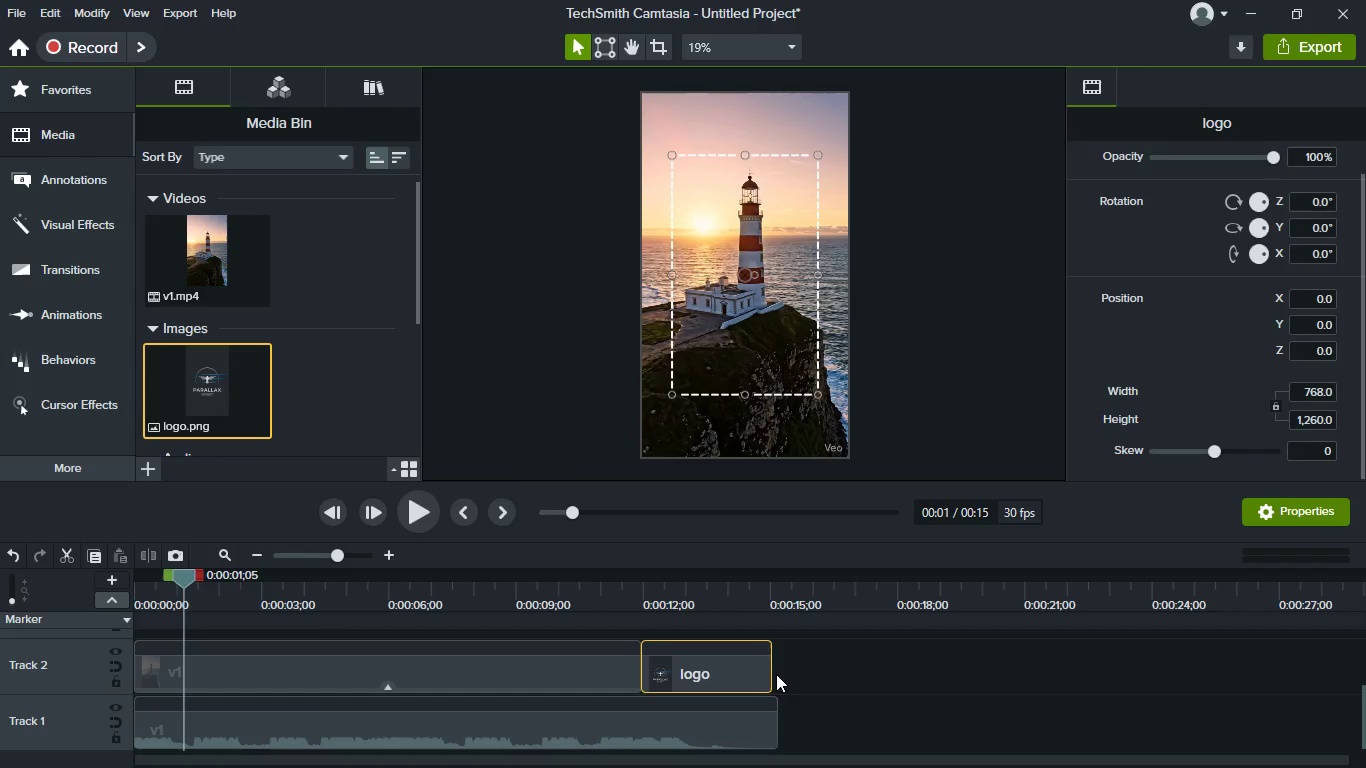 
left_click_drag(start_coordinate=[766, 670], to_coordinate=[784, 678])
 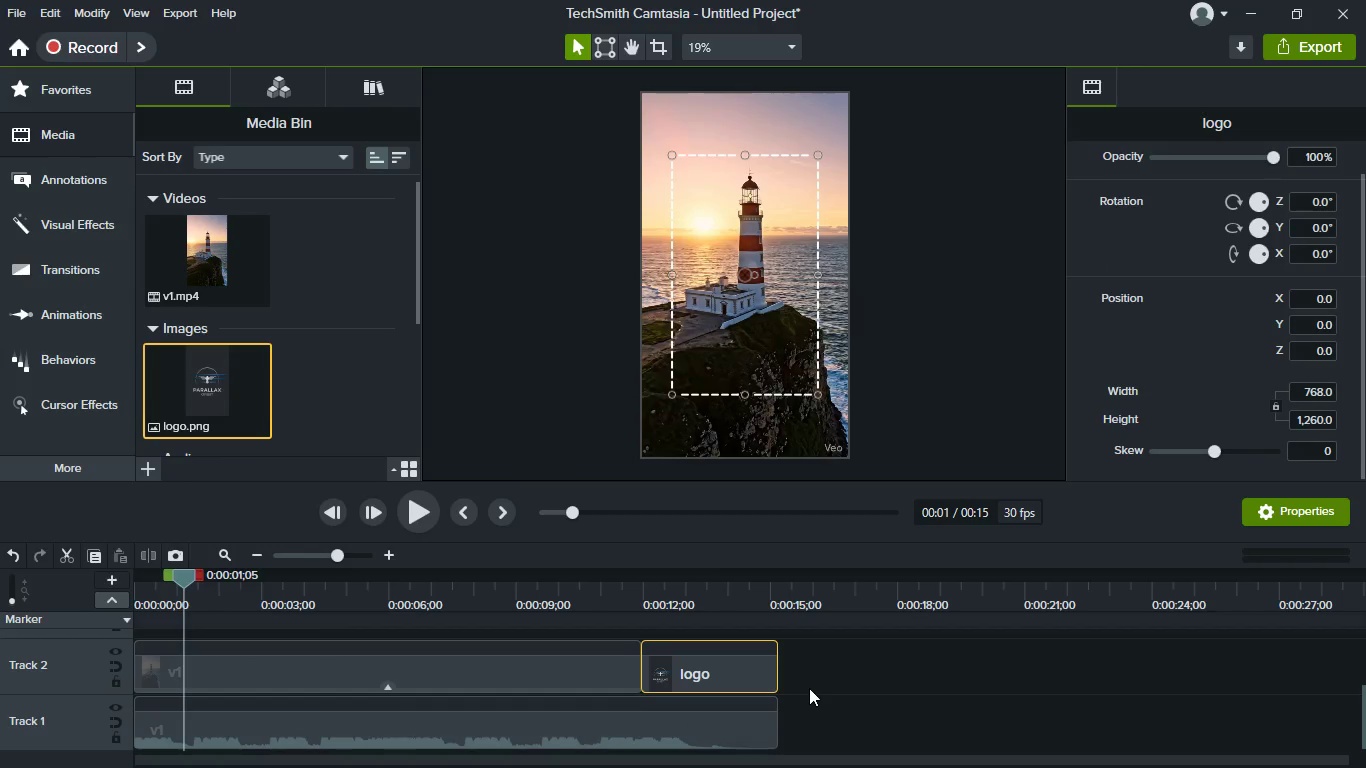 
left_click([809, 688])
 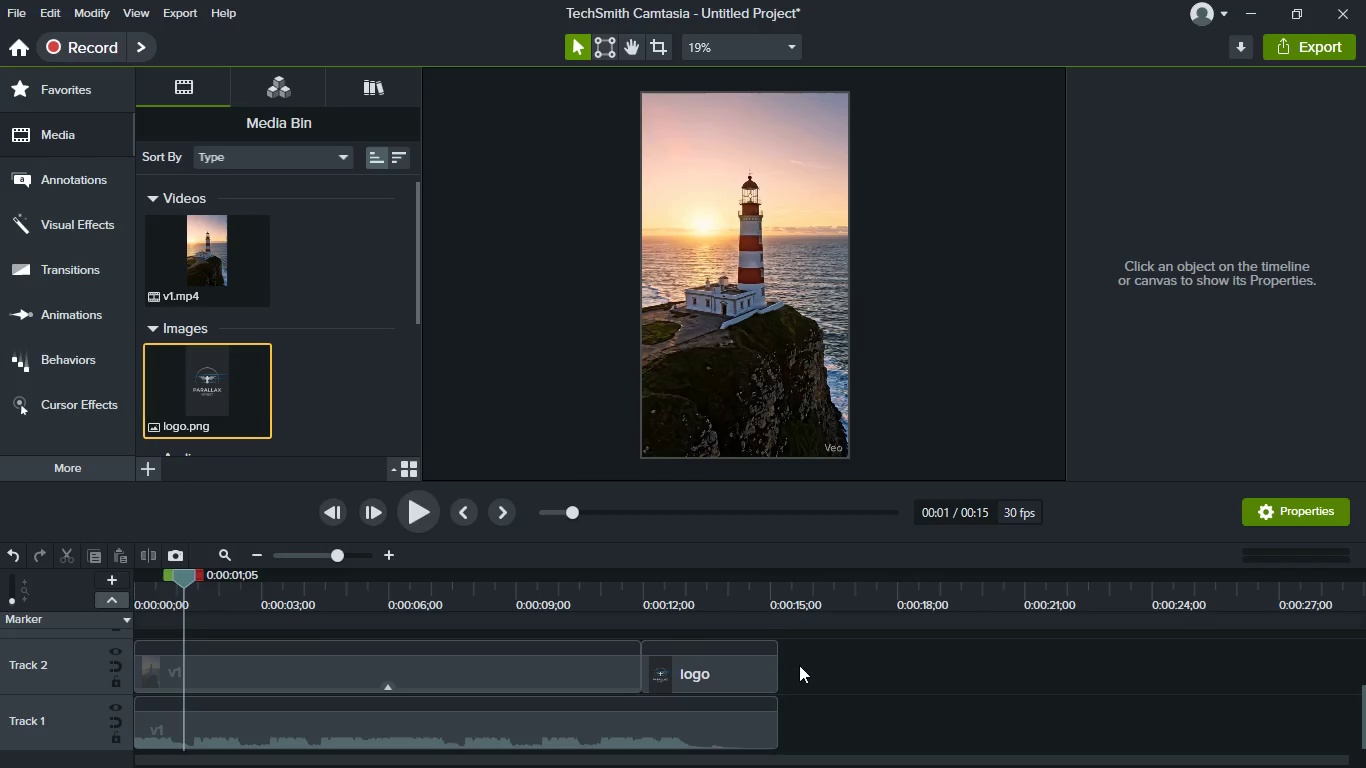 
hold_key(key=ShiftLeft, duration=0.36)
scroll: coordinate [253, 698], scroll_direction: up, amount: 22.0
 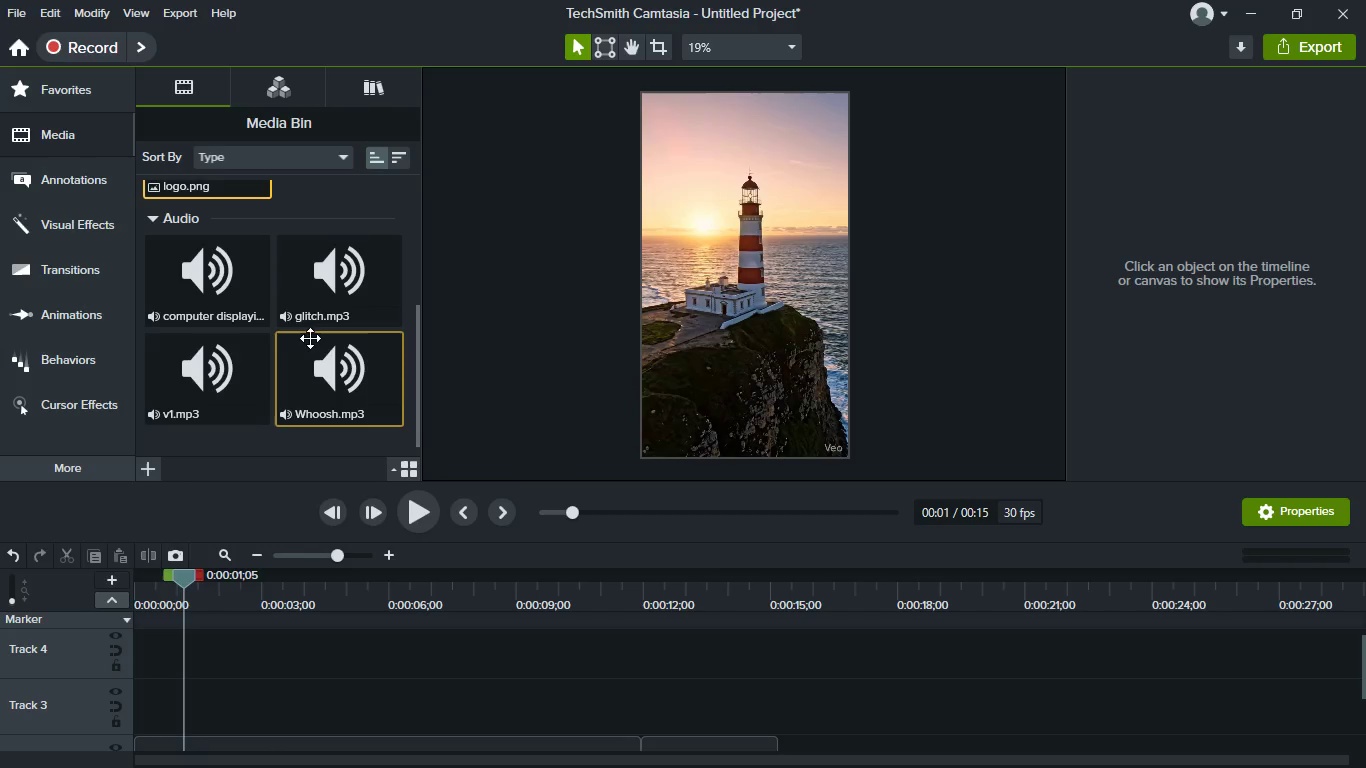 
left_click_drag(start_coordinate=[326, 276], to_coordinate=[150, 716])
 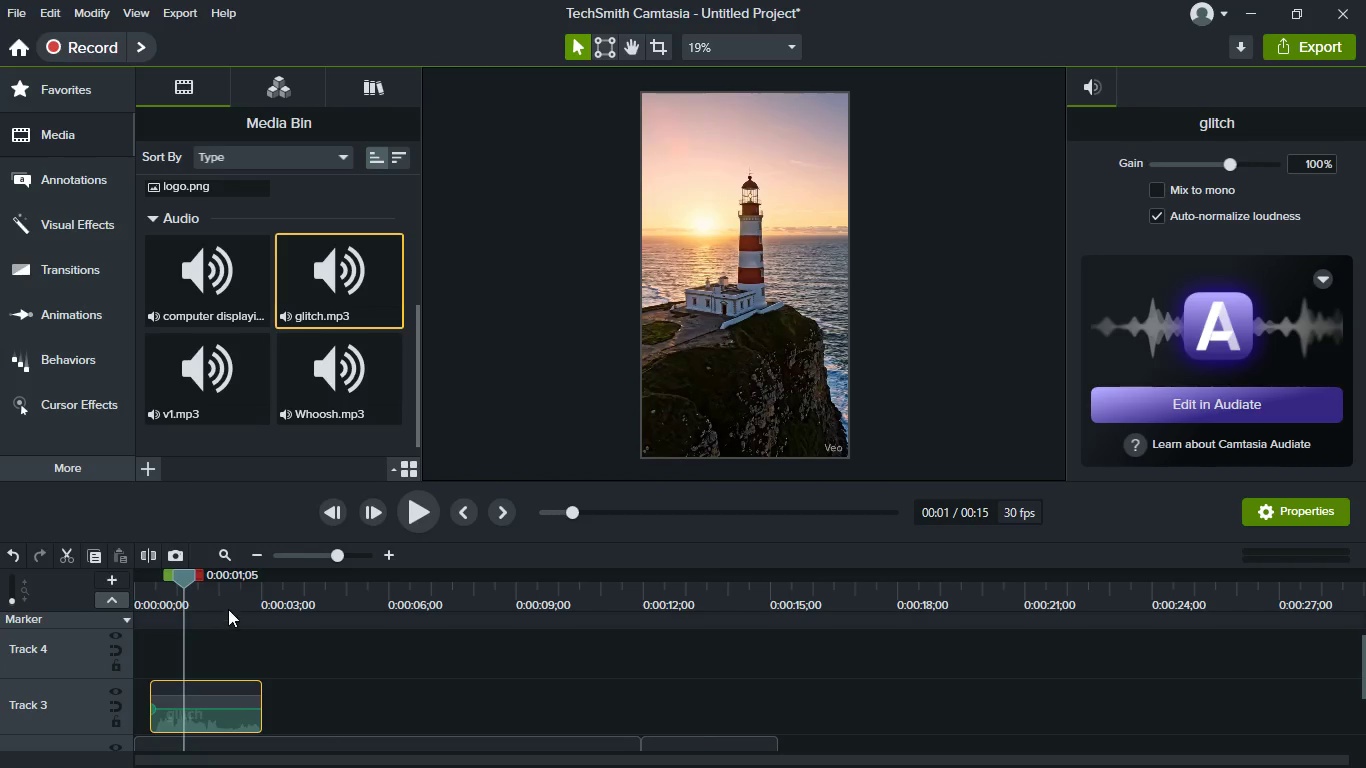 
left_click([228, 599])
 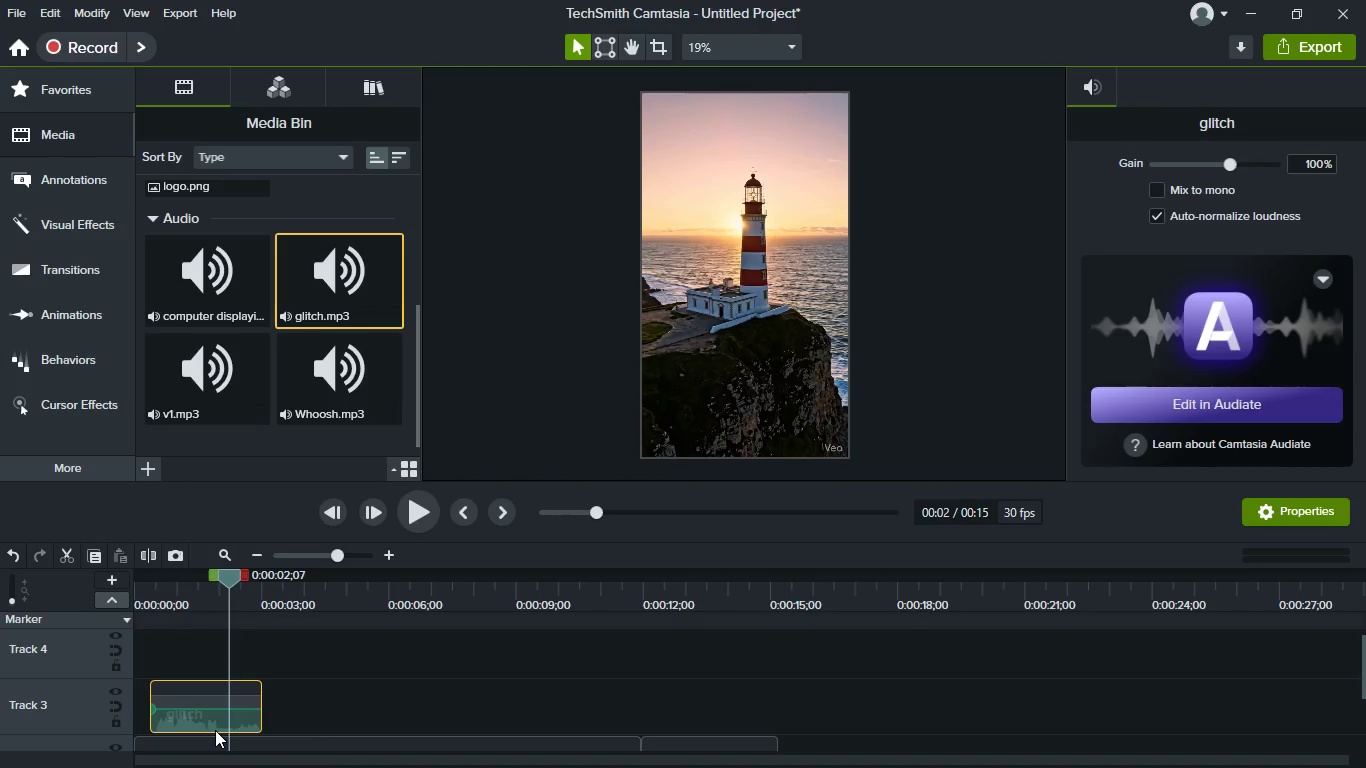 
key(S)
 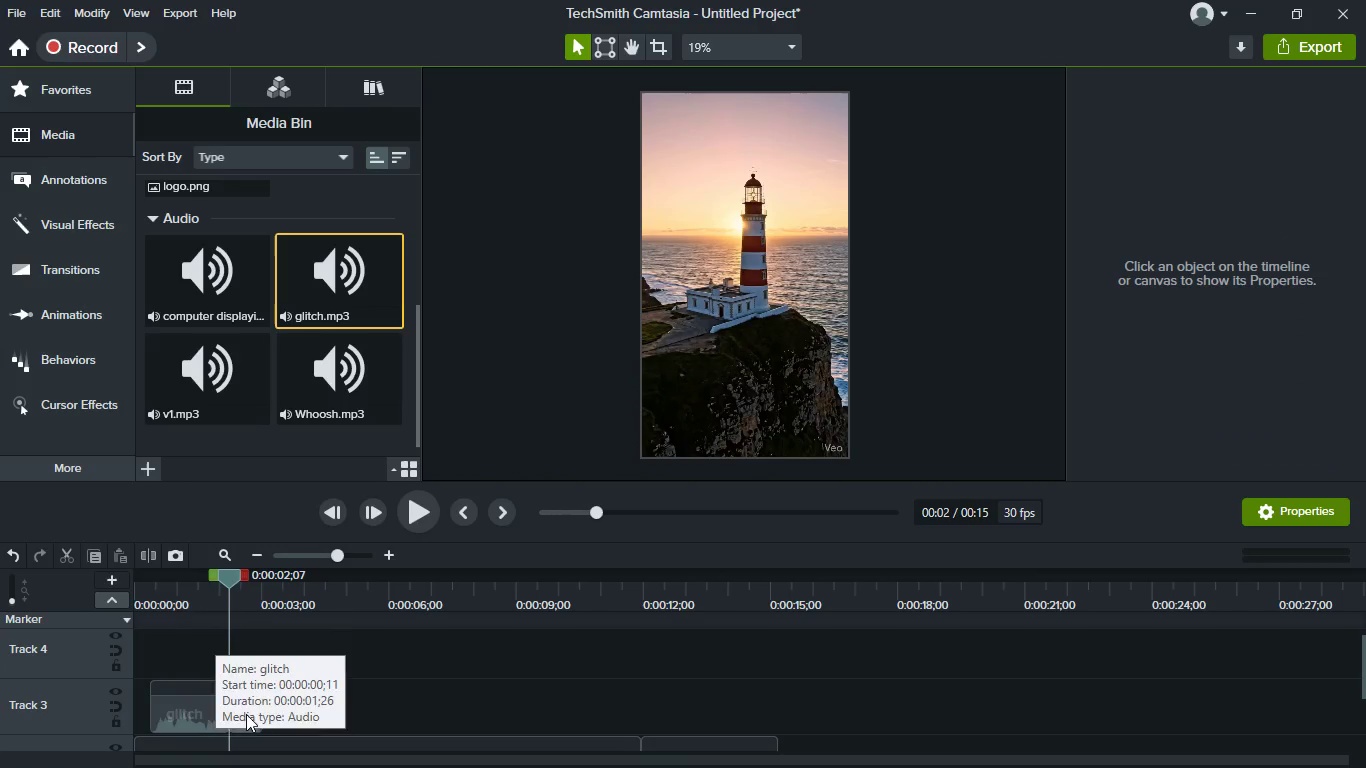 
left_click([246, 714])
 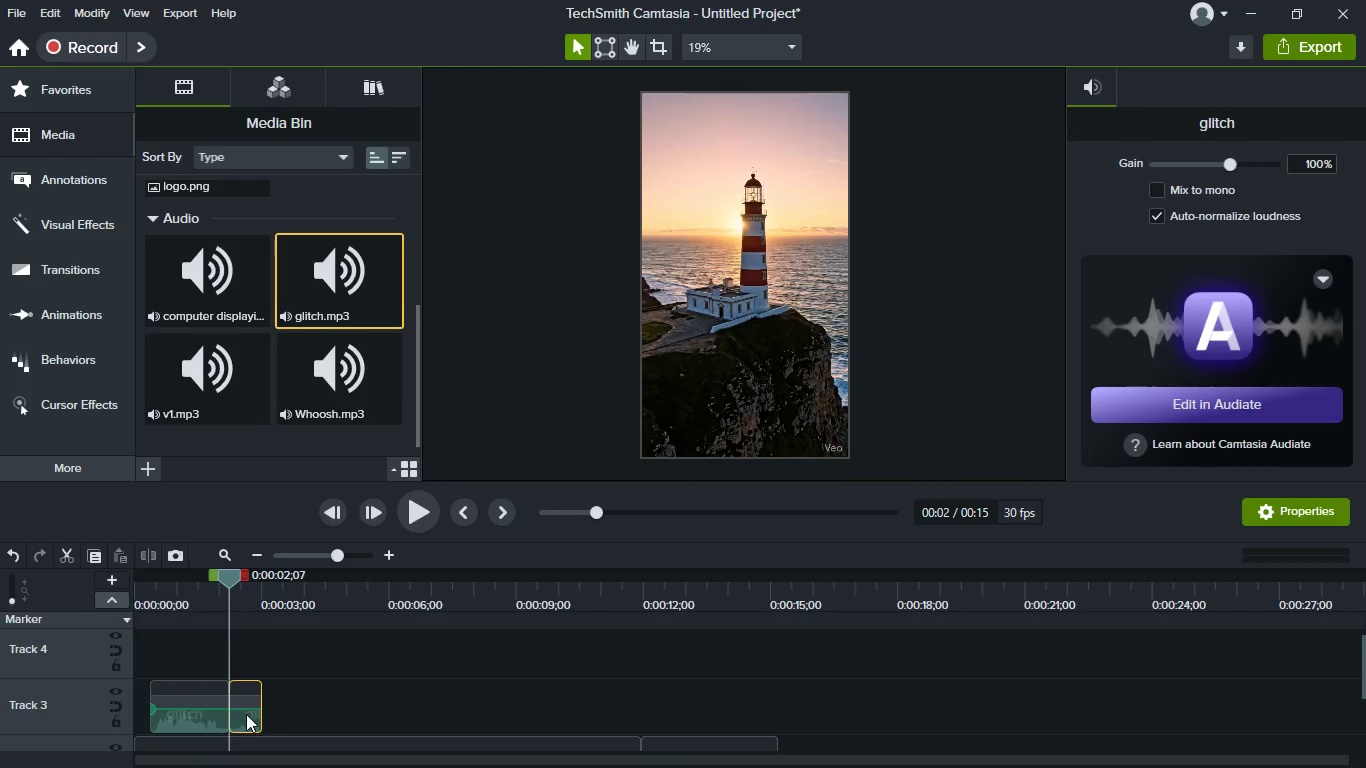 
key(Delete)
 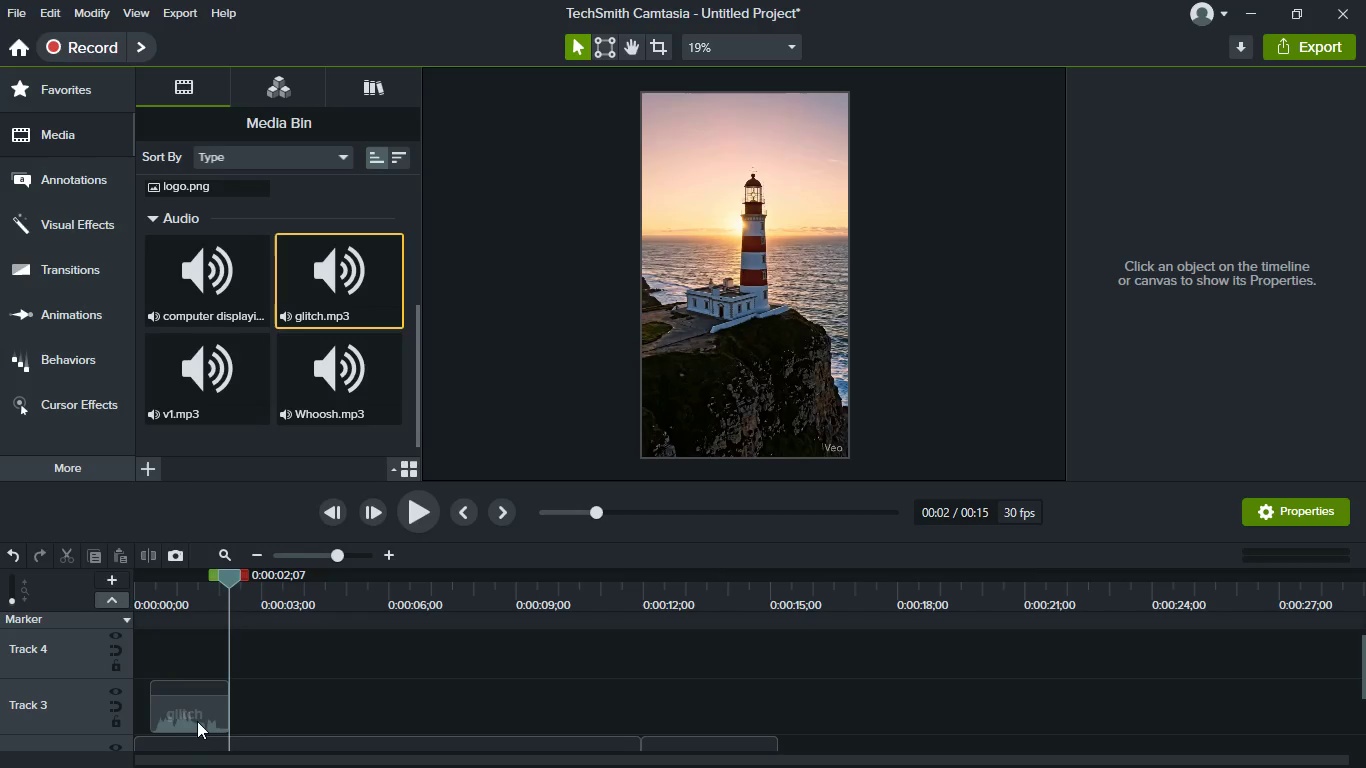 
left_click_drag(start_coordinate=[192, 720], to_coordinate=[80, 703])
 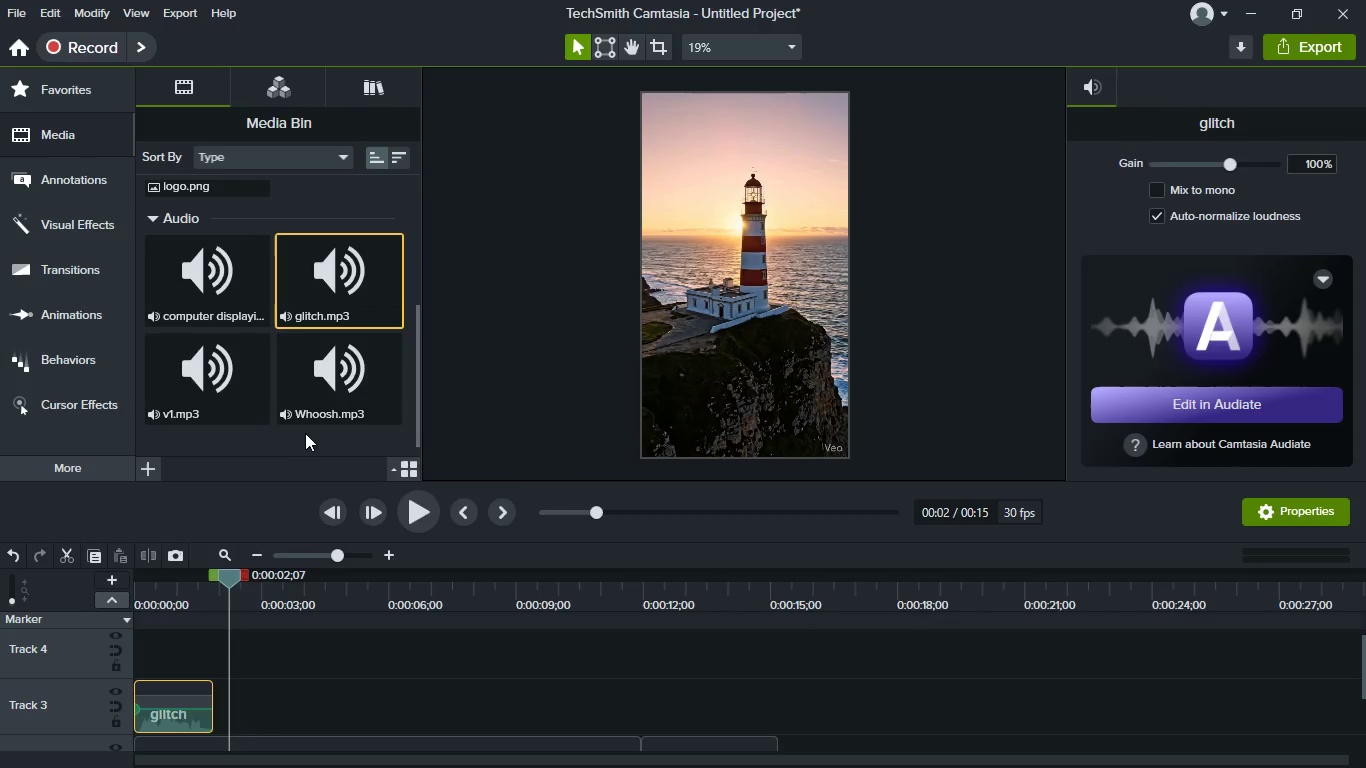 
mouse_move([272, 406])
 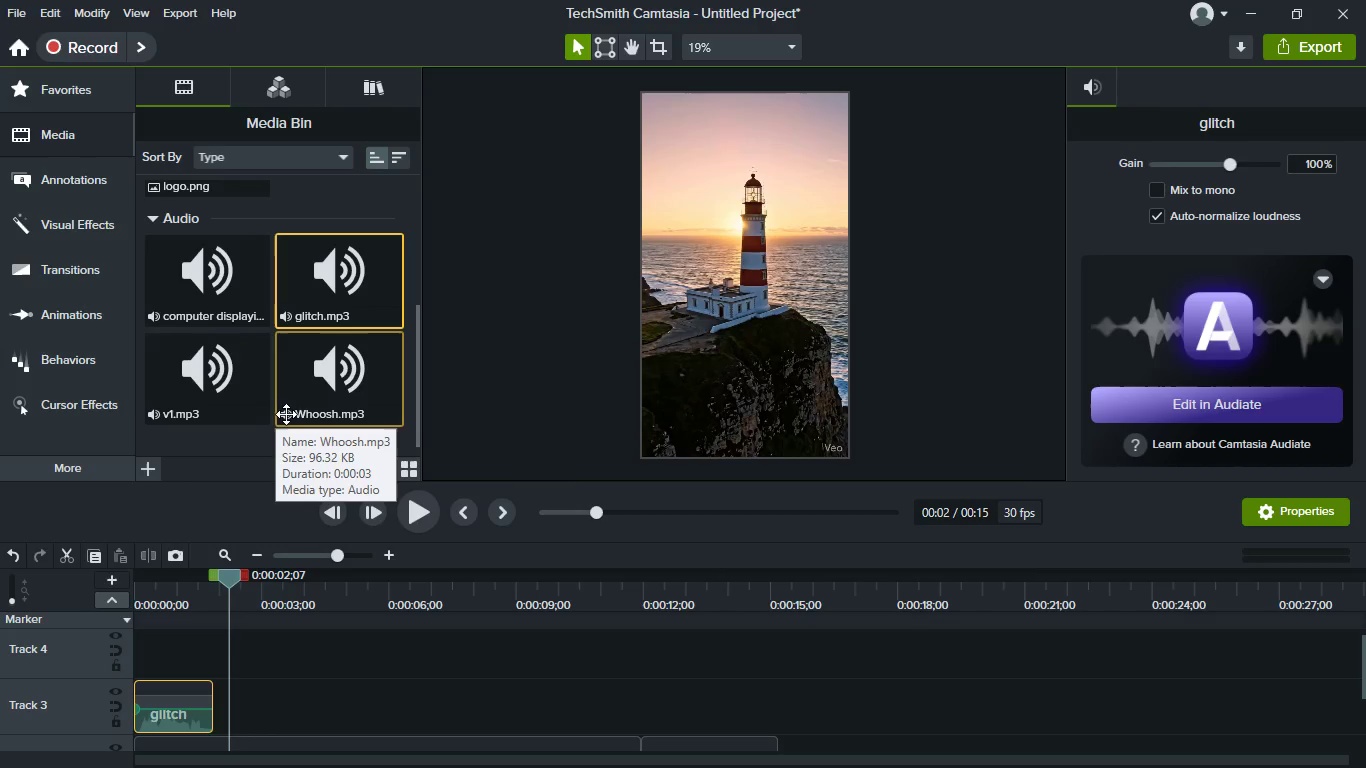 
scroll: coordinate [345, 686], scroll_direction: up, amount: 6.0
 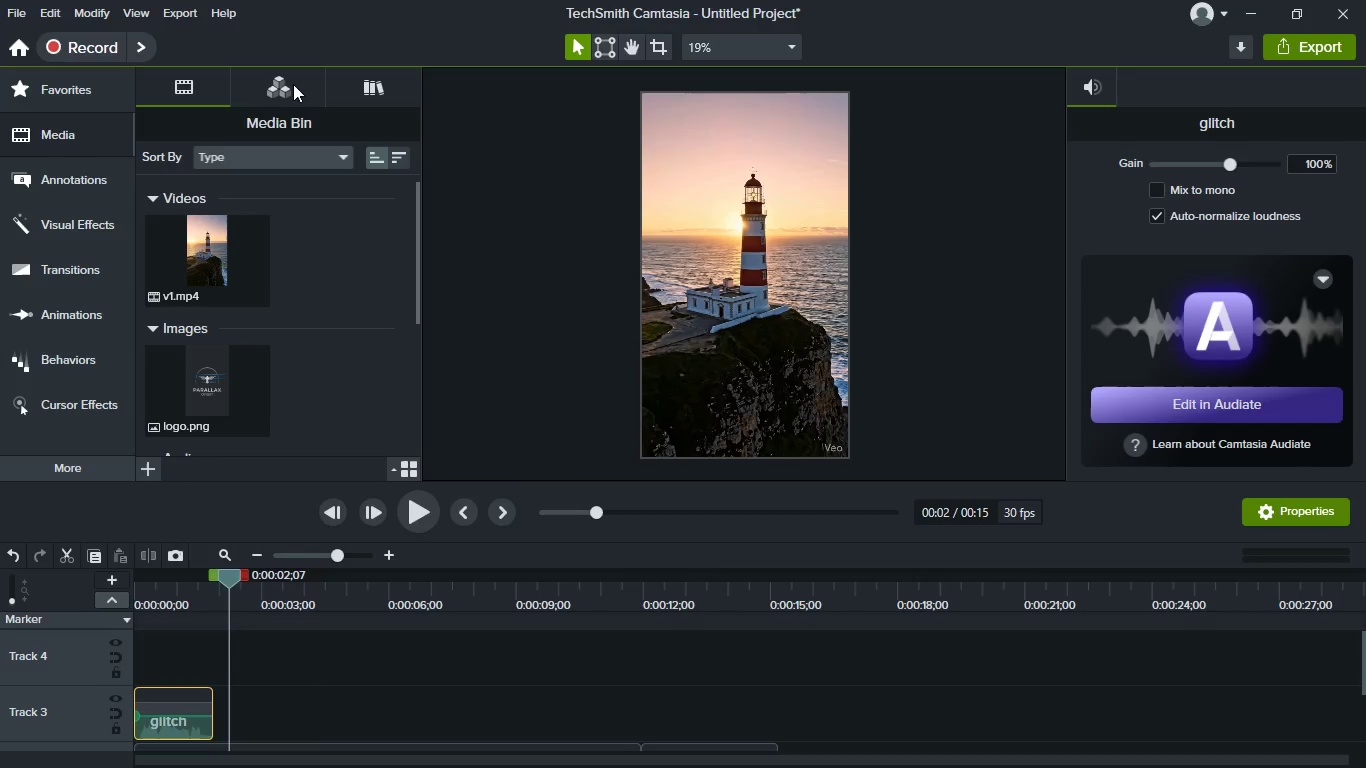 
mouse_move([226, 97])
 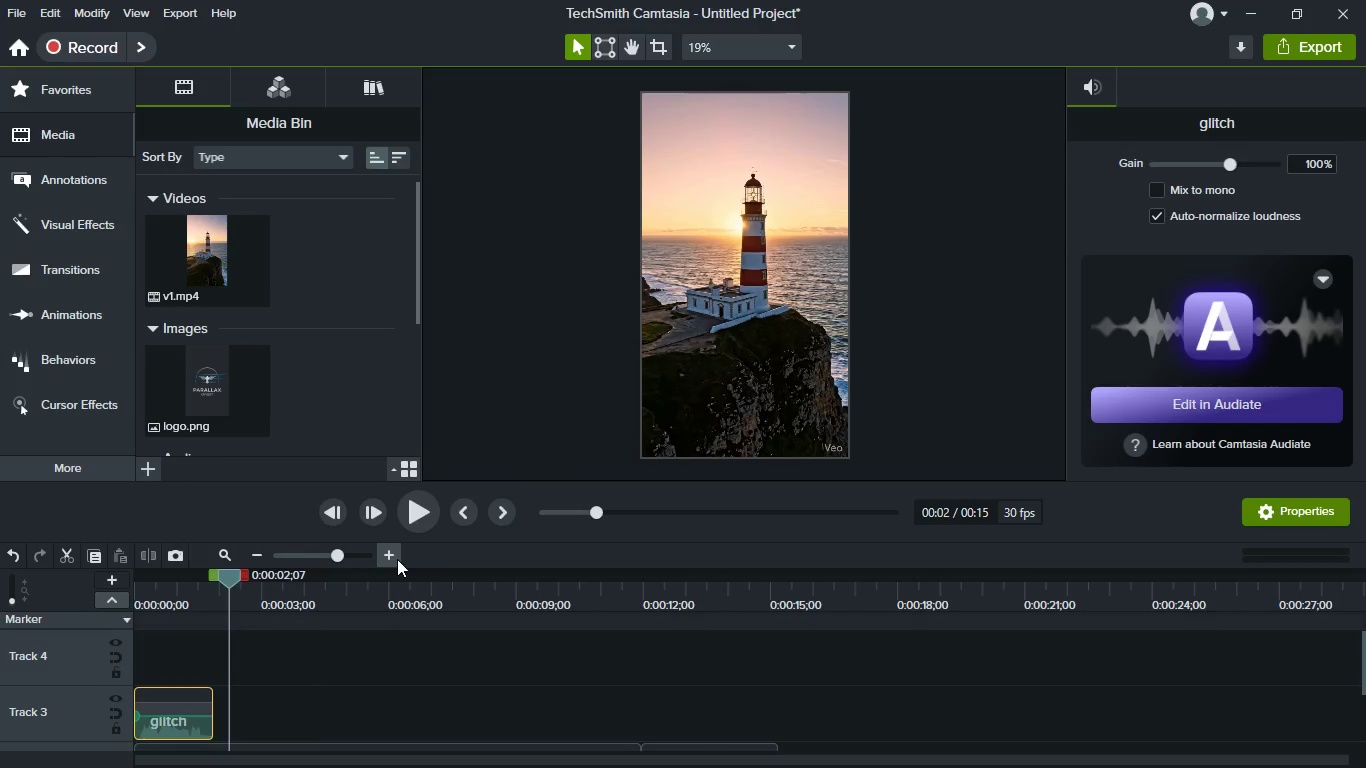 
key(Meta+MetaLeft)
 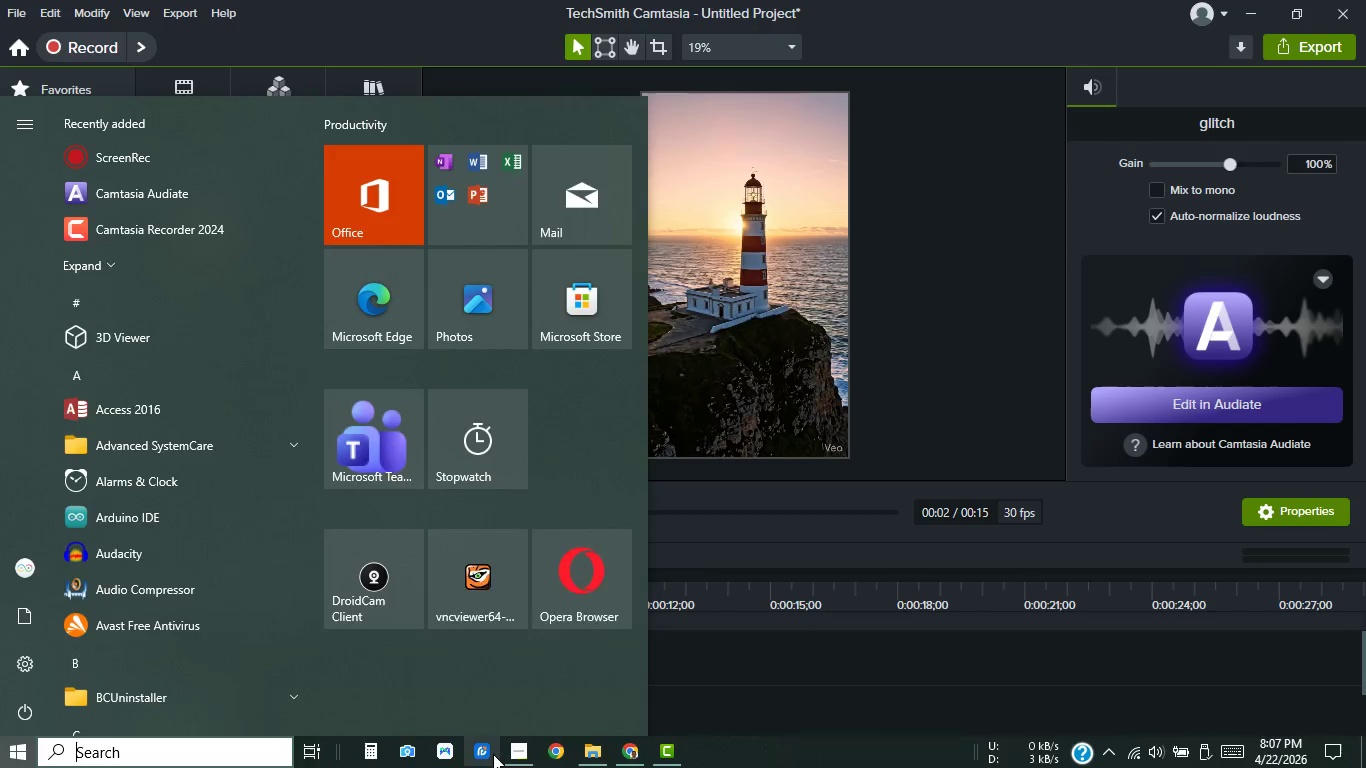 
left_click([516, 755])